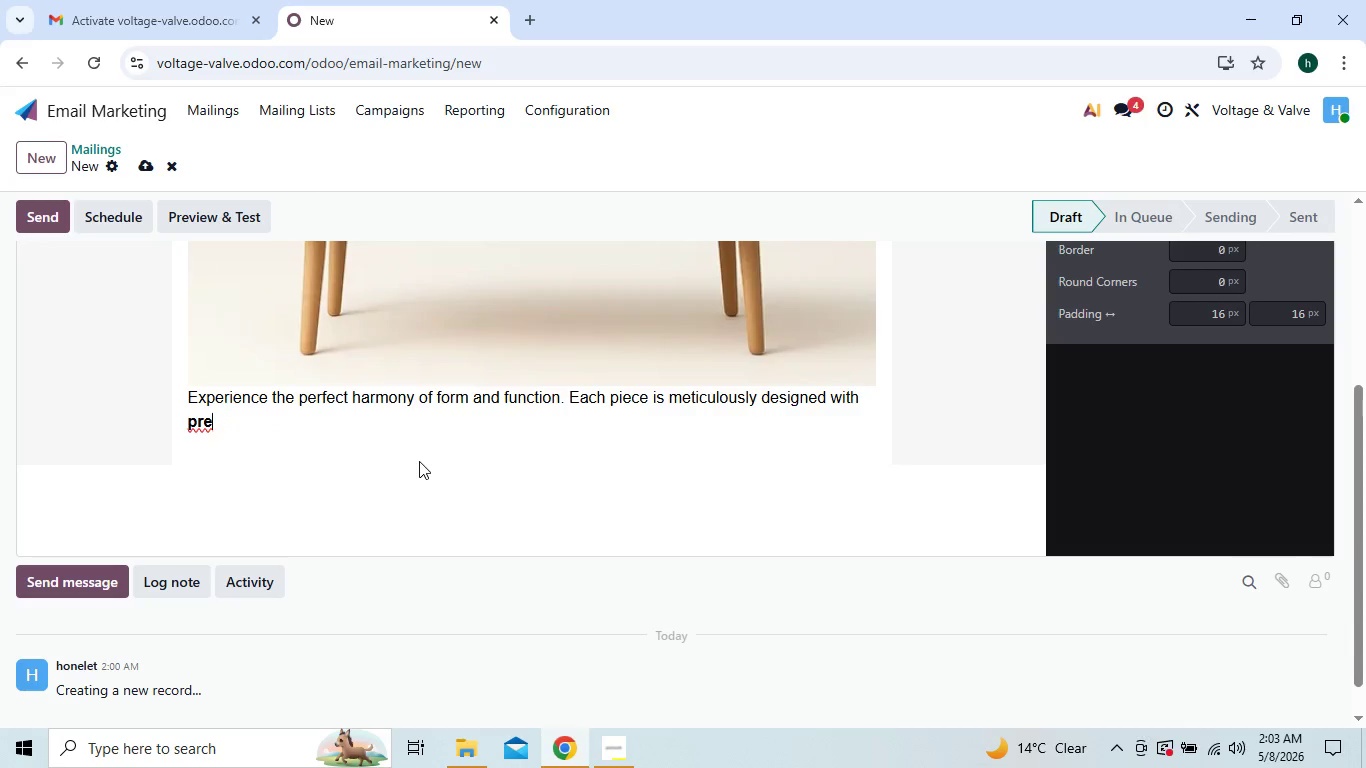 
key(Backspace)
 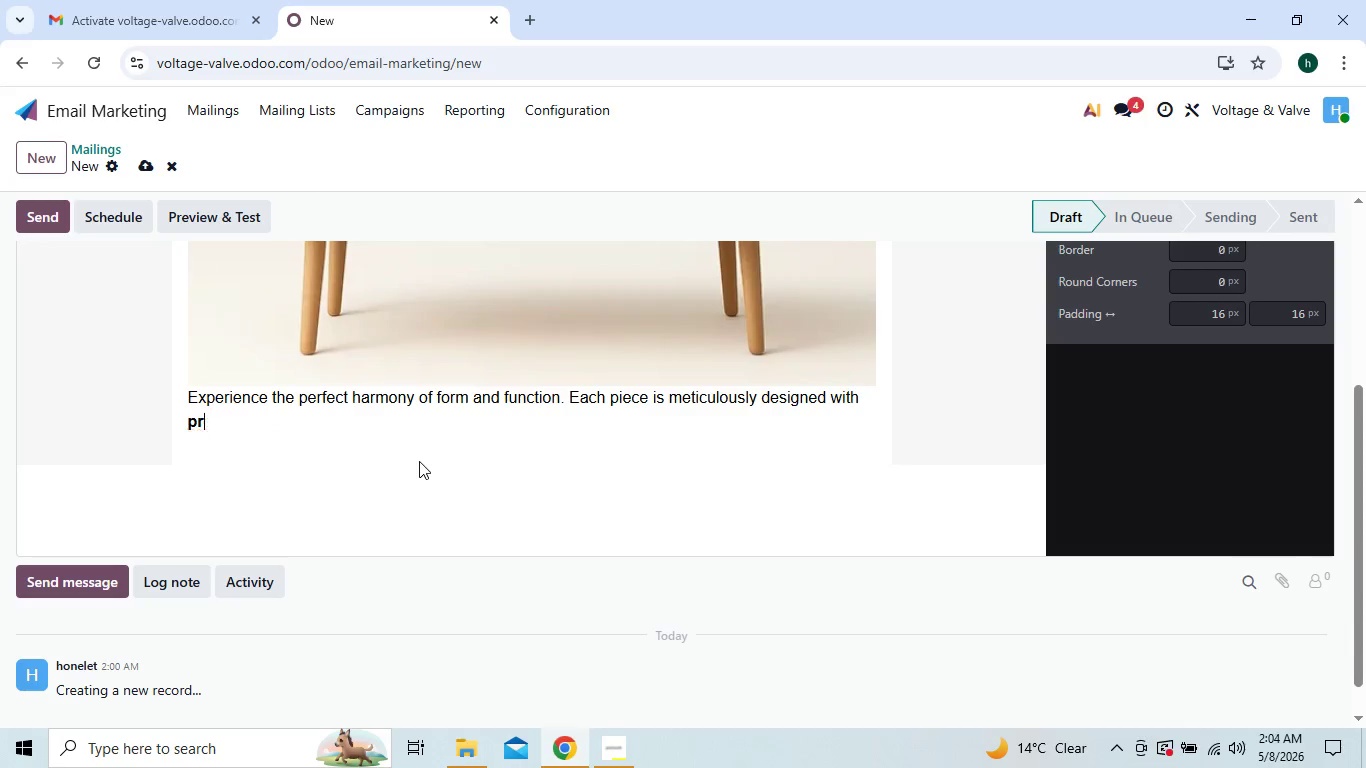 
key(Backspace)
 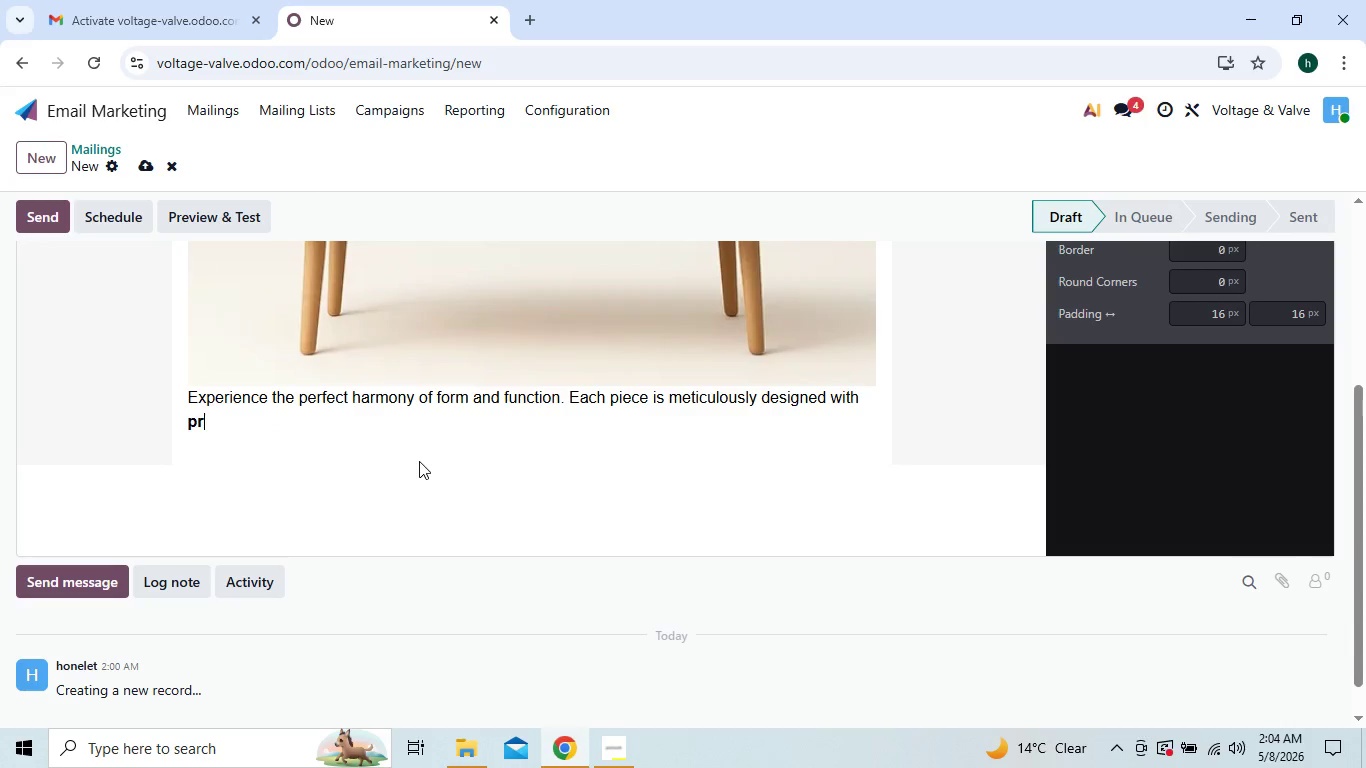 
key(Backspace)
 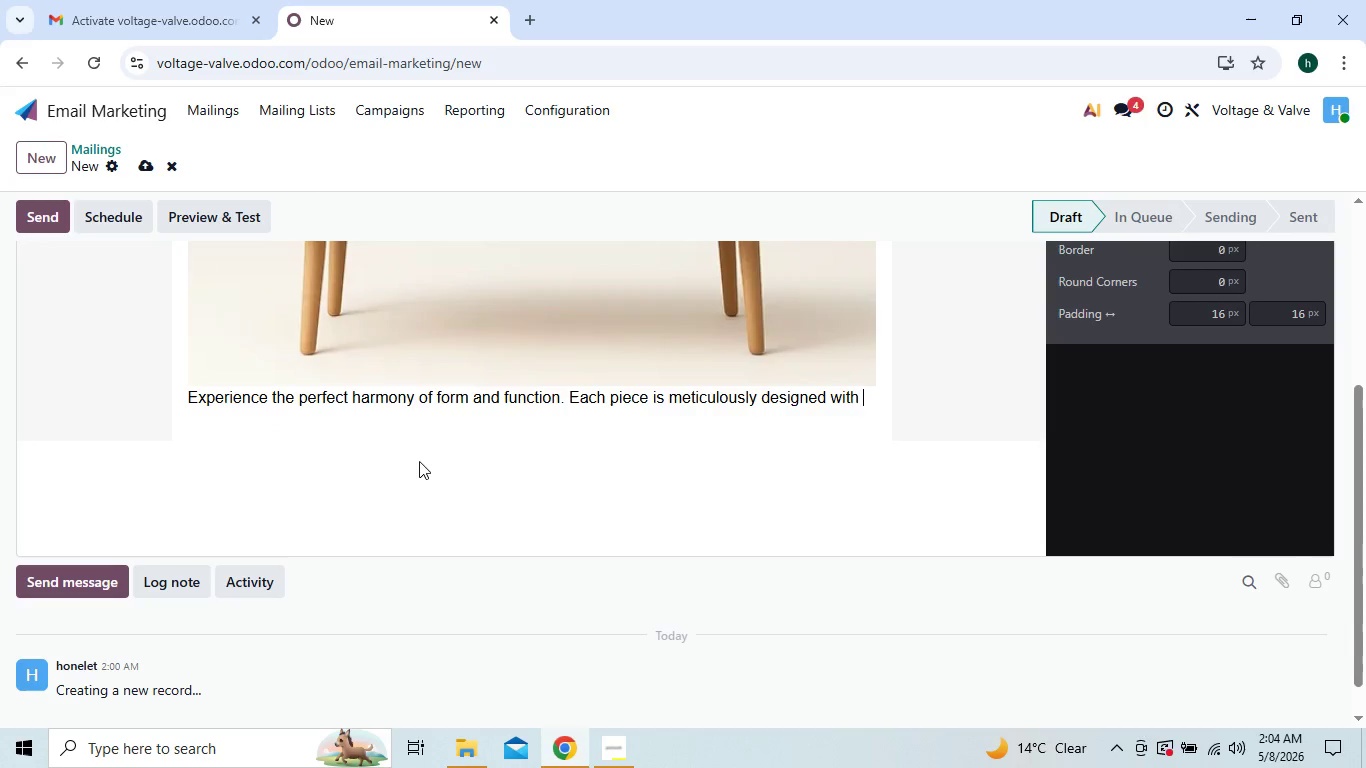 
key(Backspace)
 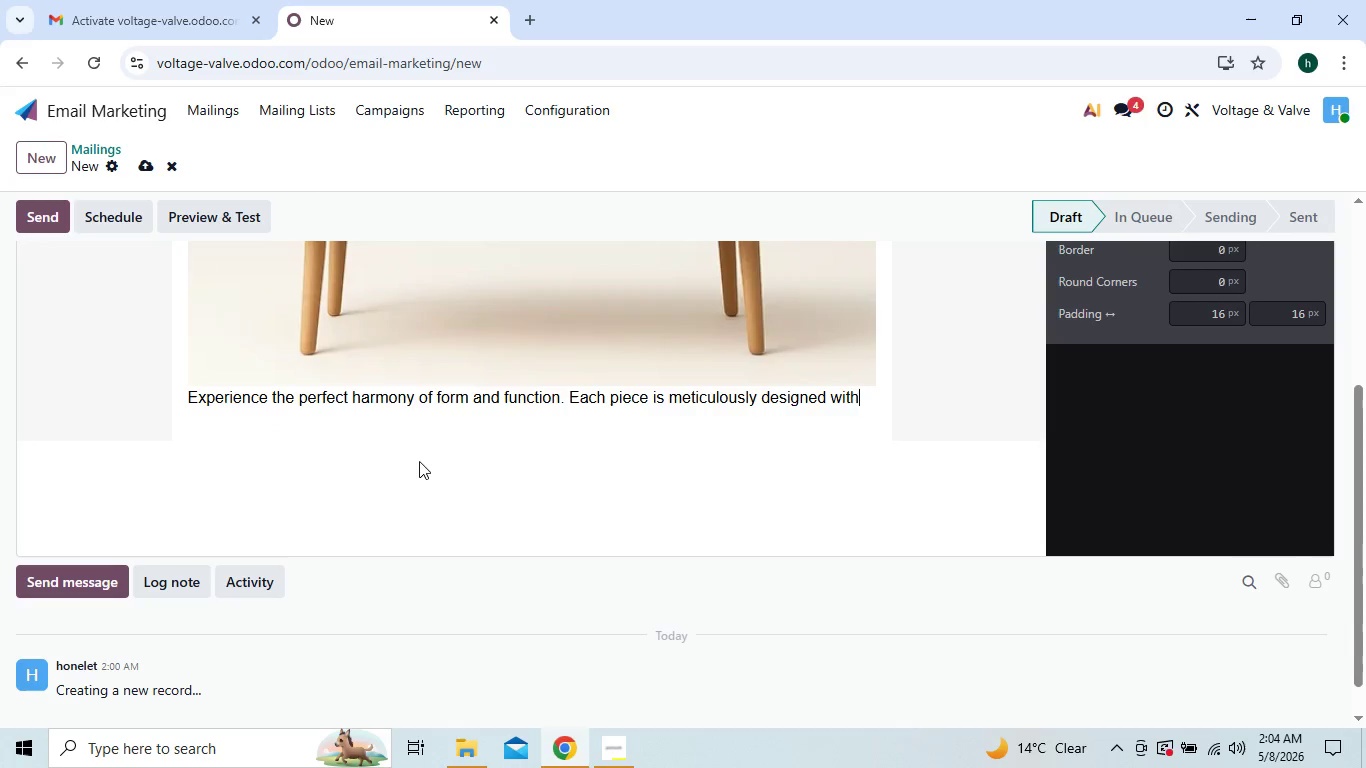 
key(Backspace)
 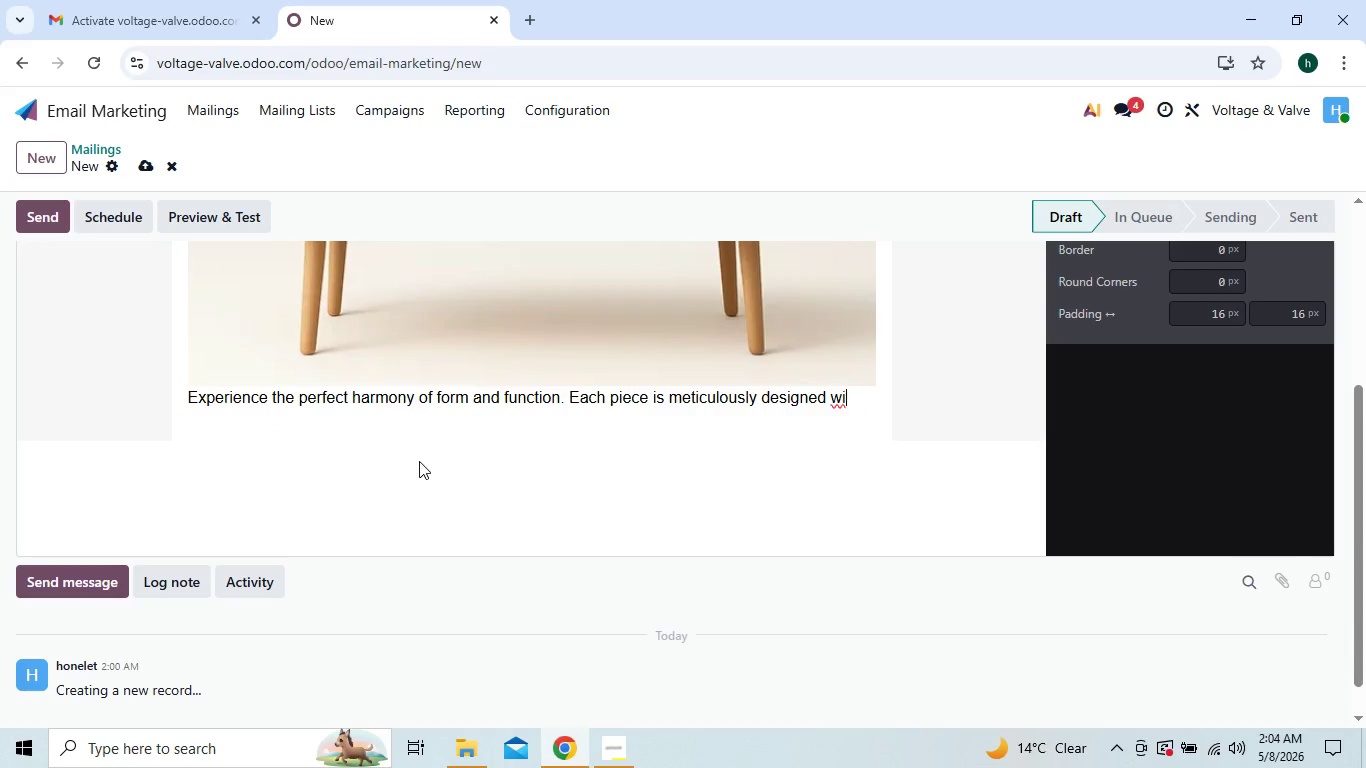 
hold_key(key=Backspace, duration=0.81)
 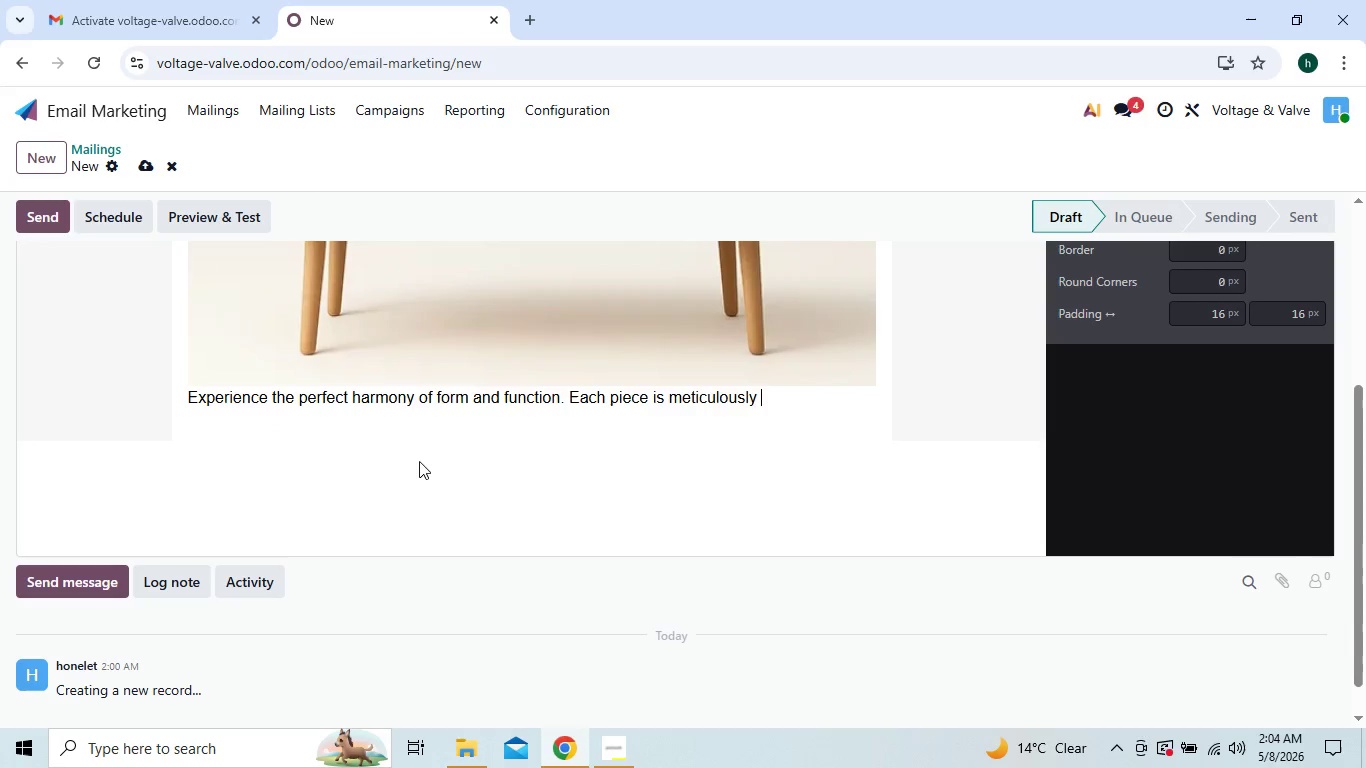 
key(Backspace)
 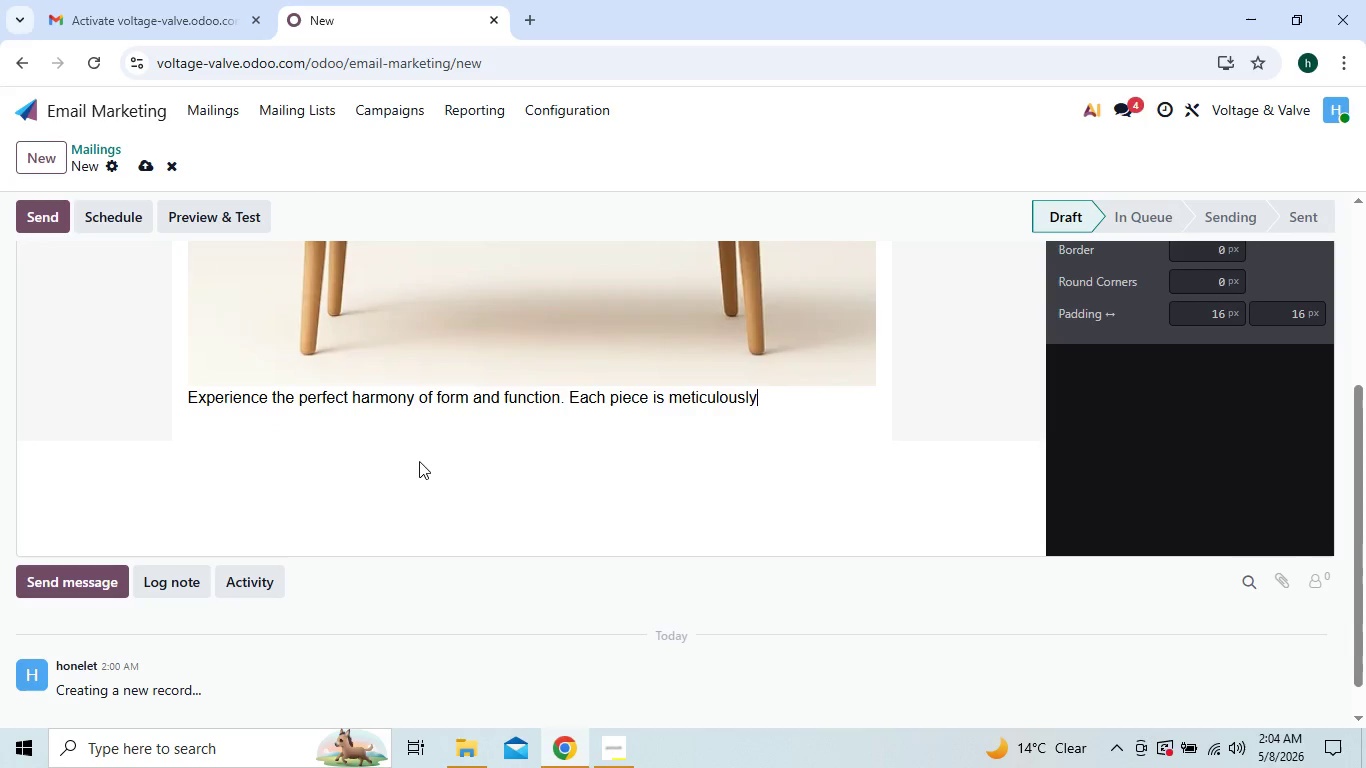 
key(Backspace)
 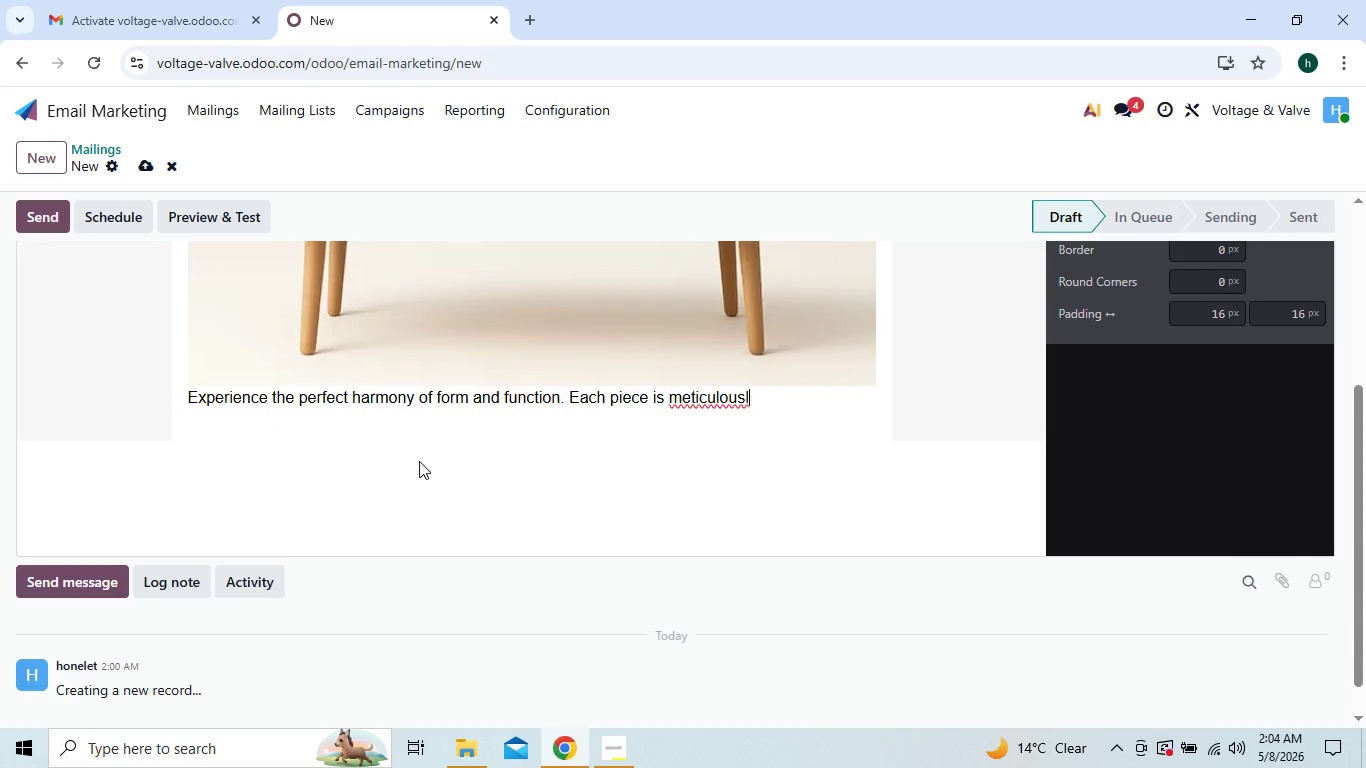 
key(Backspace)
 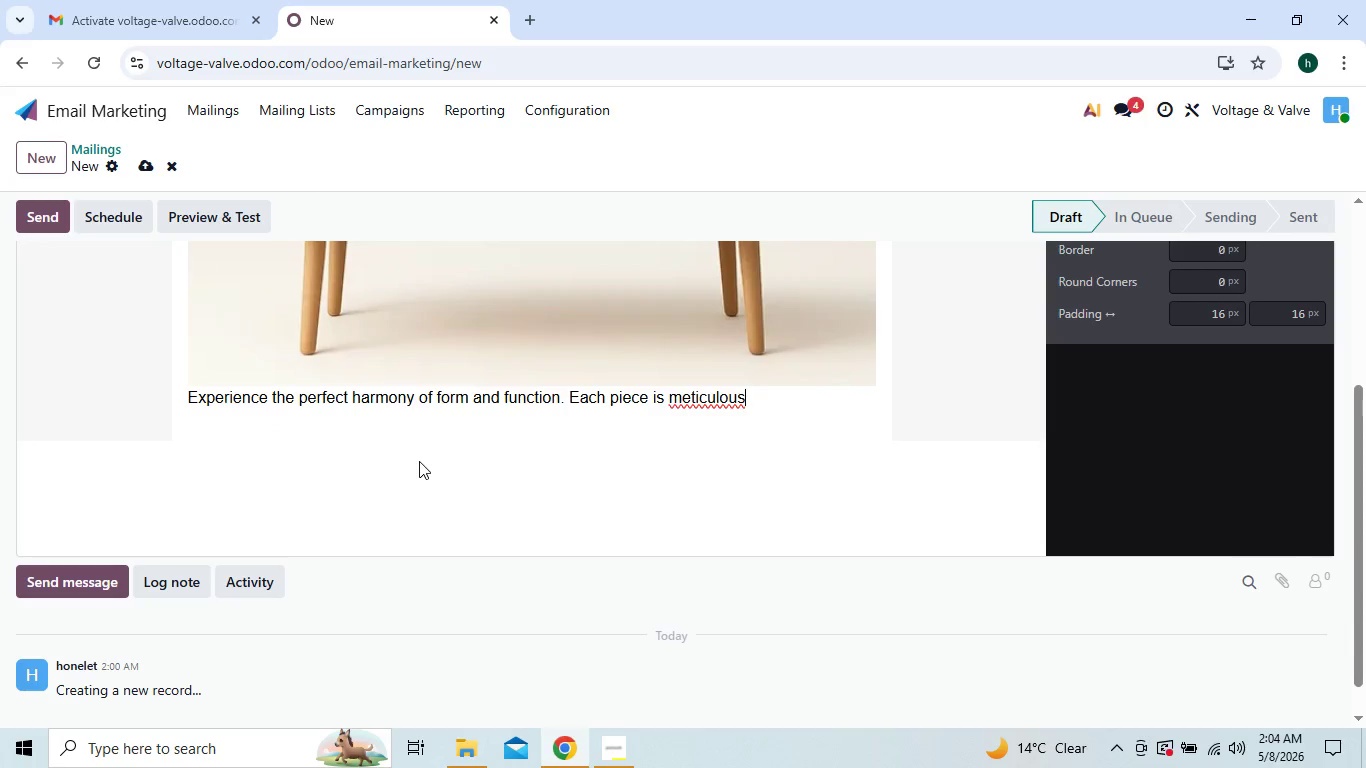 
key(Backspace)
 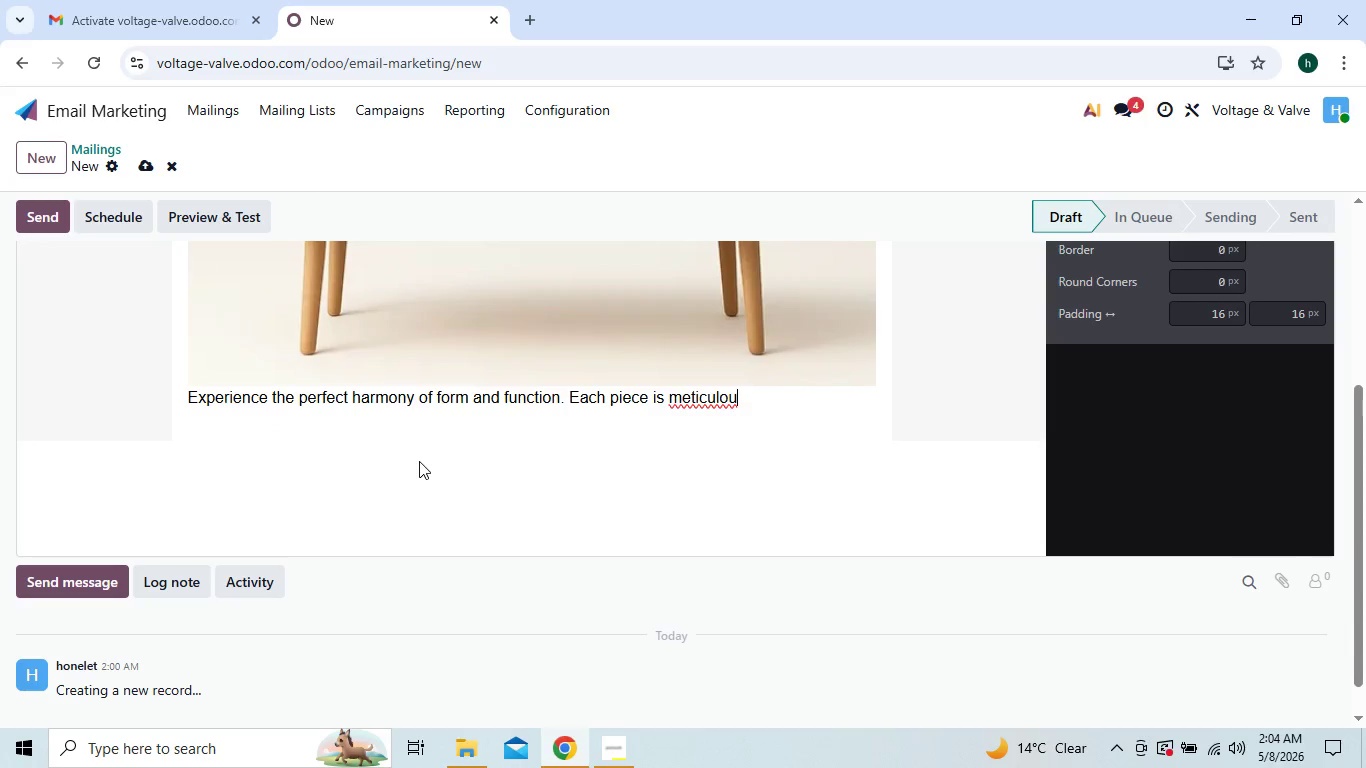 
key(Backspace)
 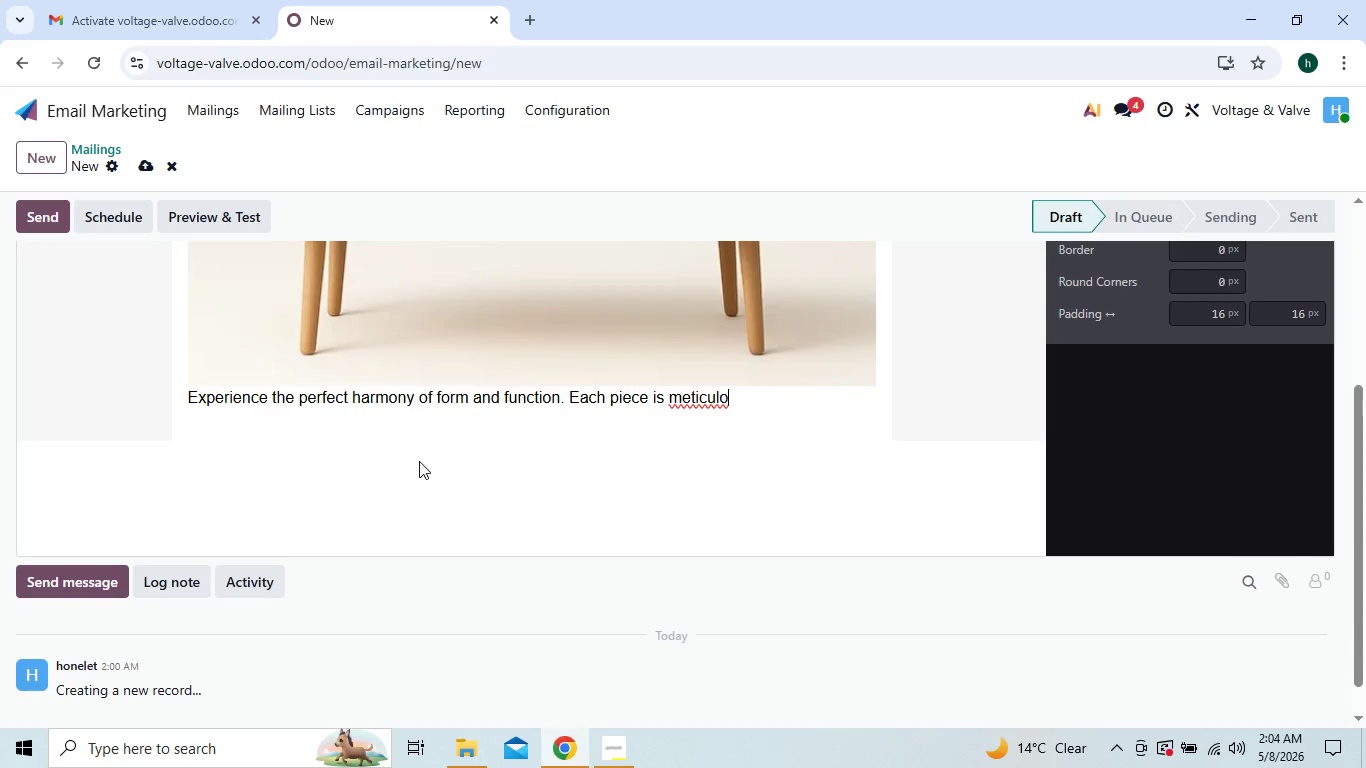 
key(Backspace)
 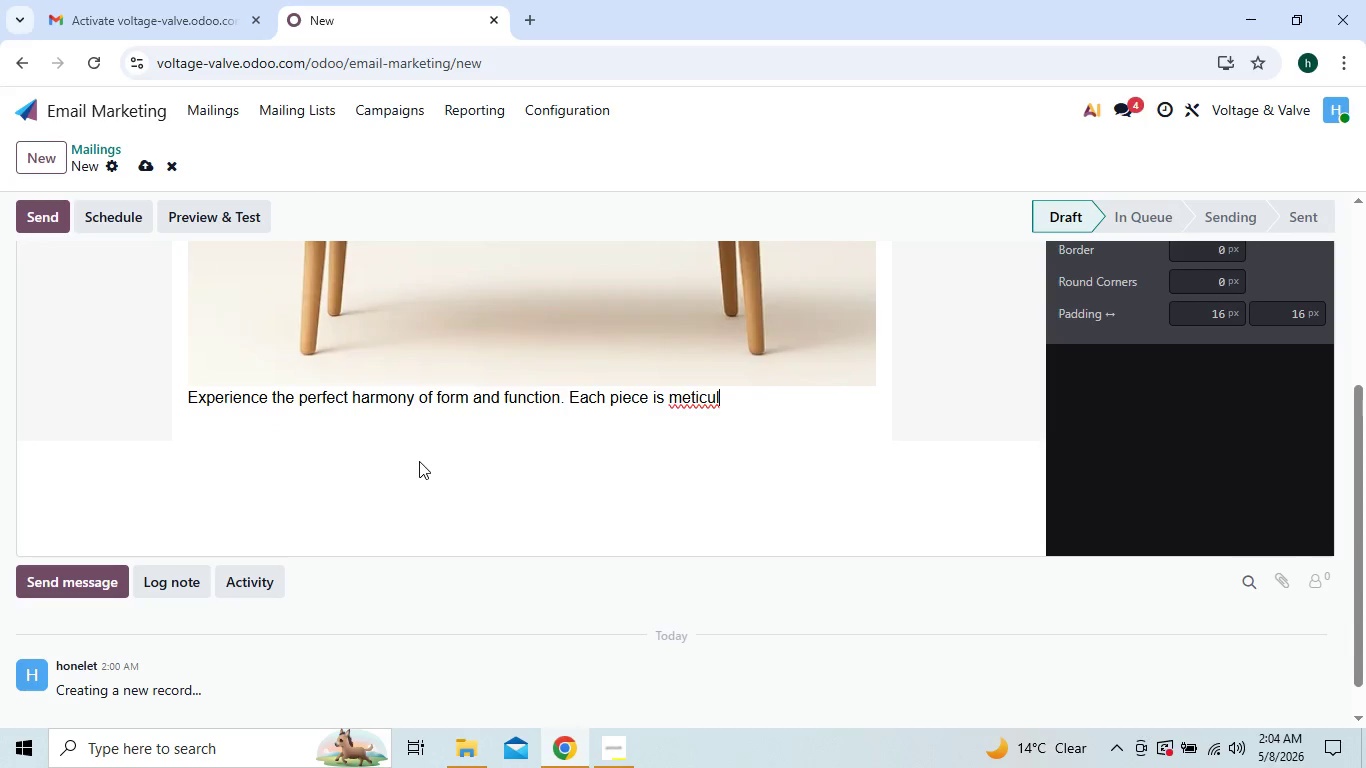 
key(Backspace)
 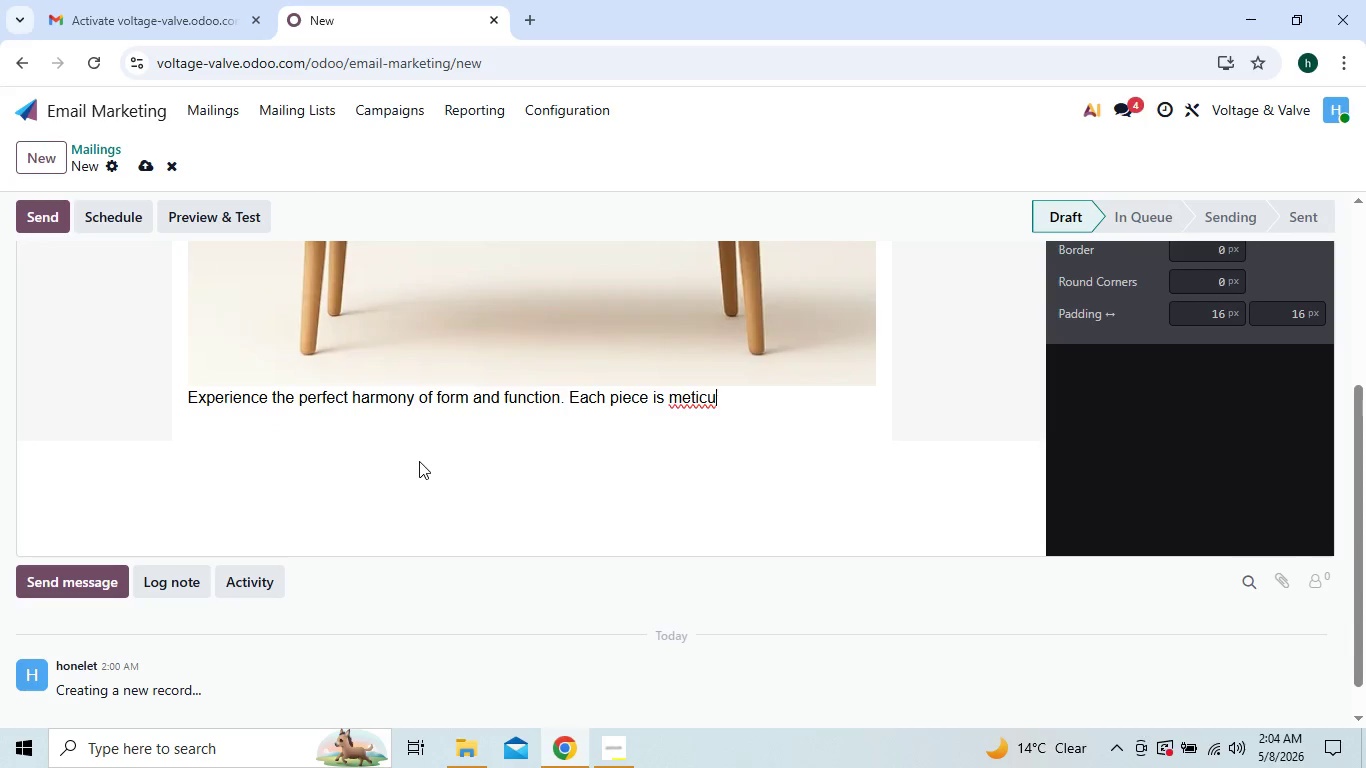 
key(Backspace)
 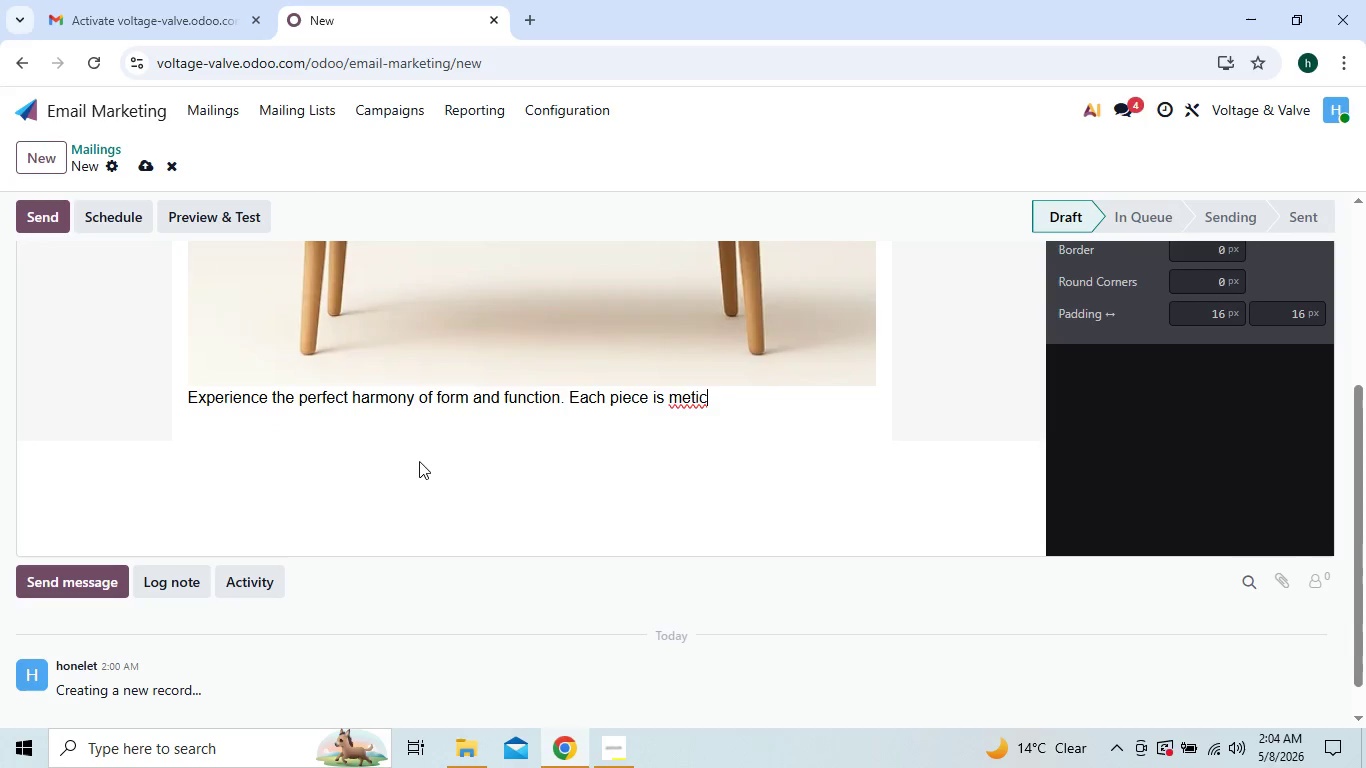 
key(Backspace)
 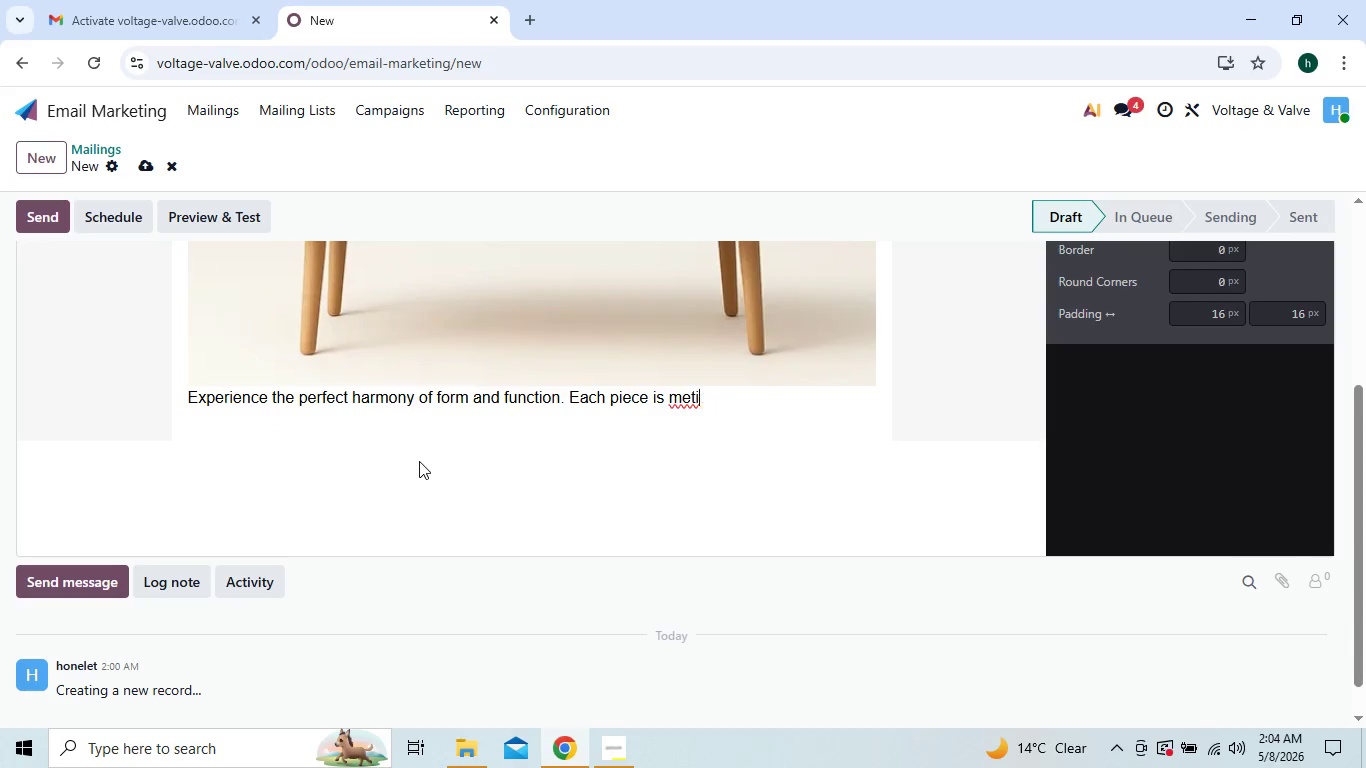 
key(Backspace)
 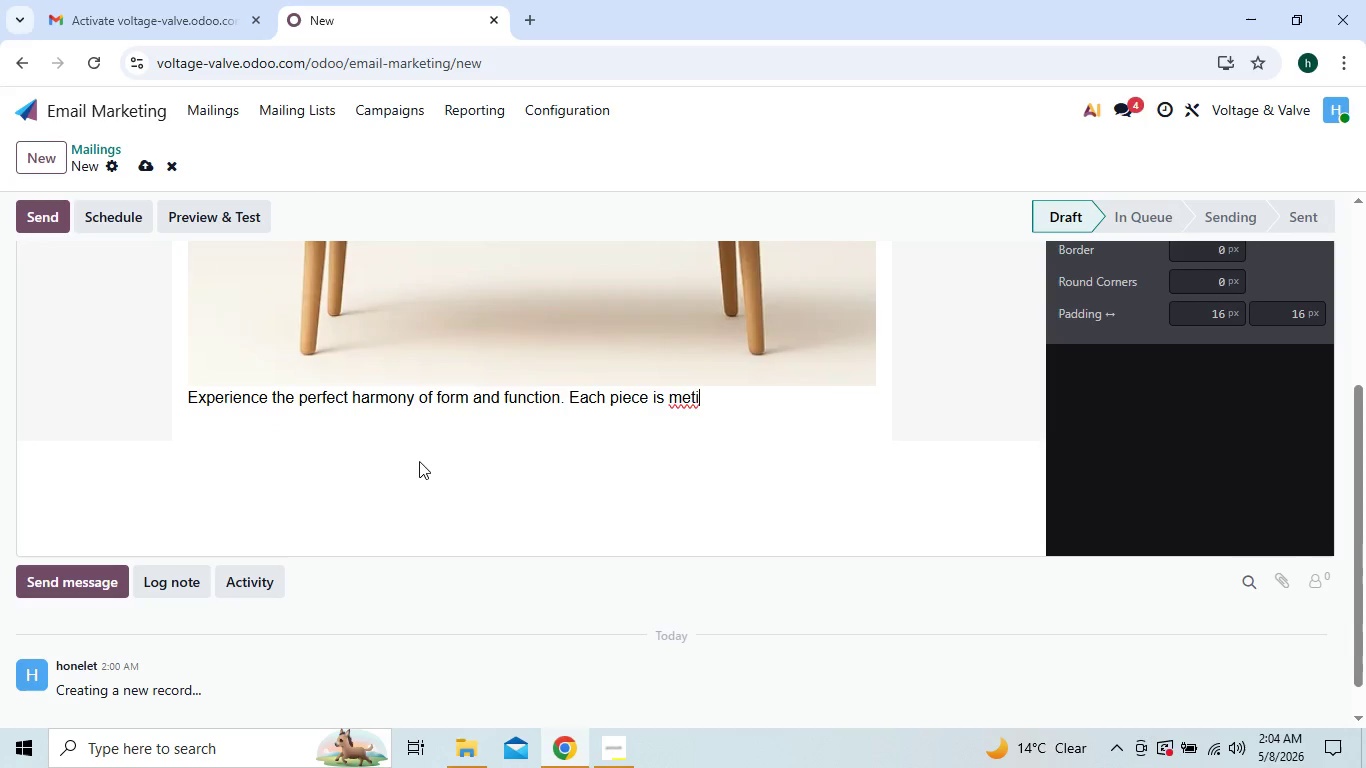 
key(Backspace)
 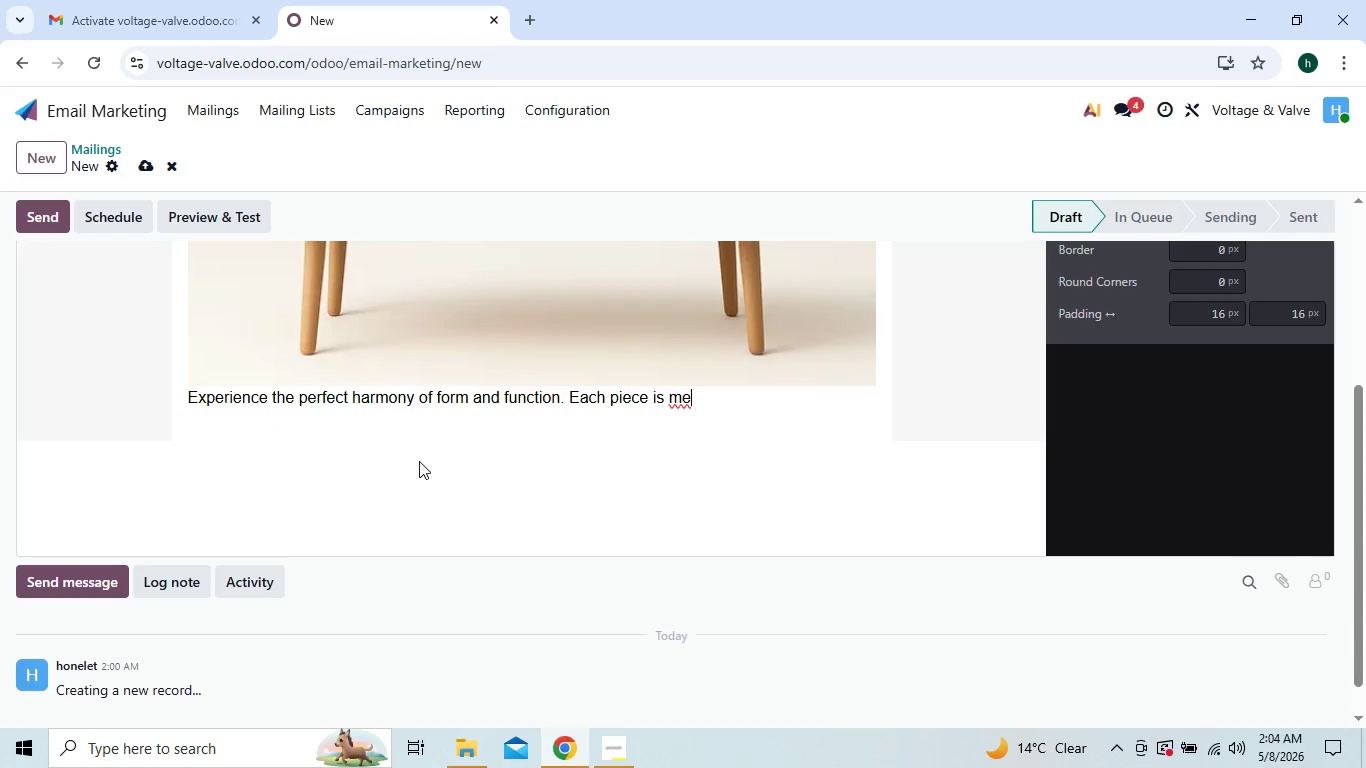 
key(Backspace)
 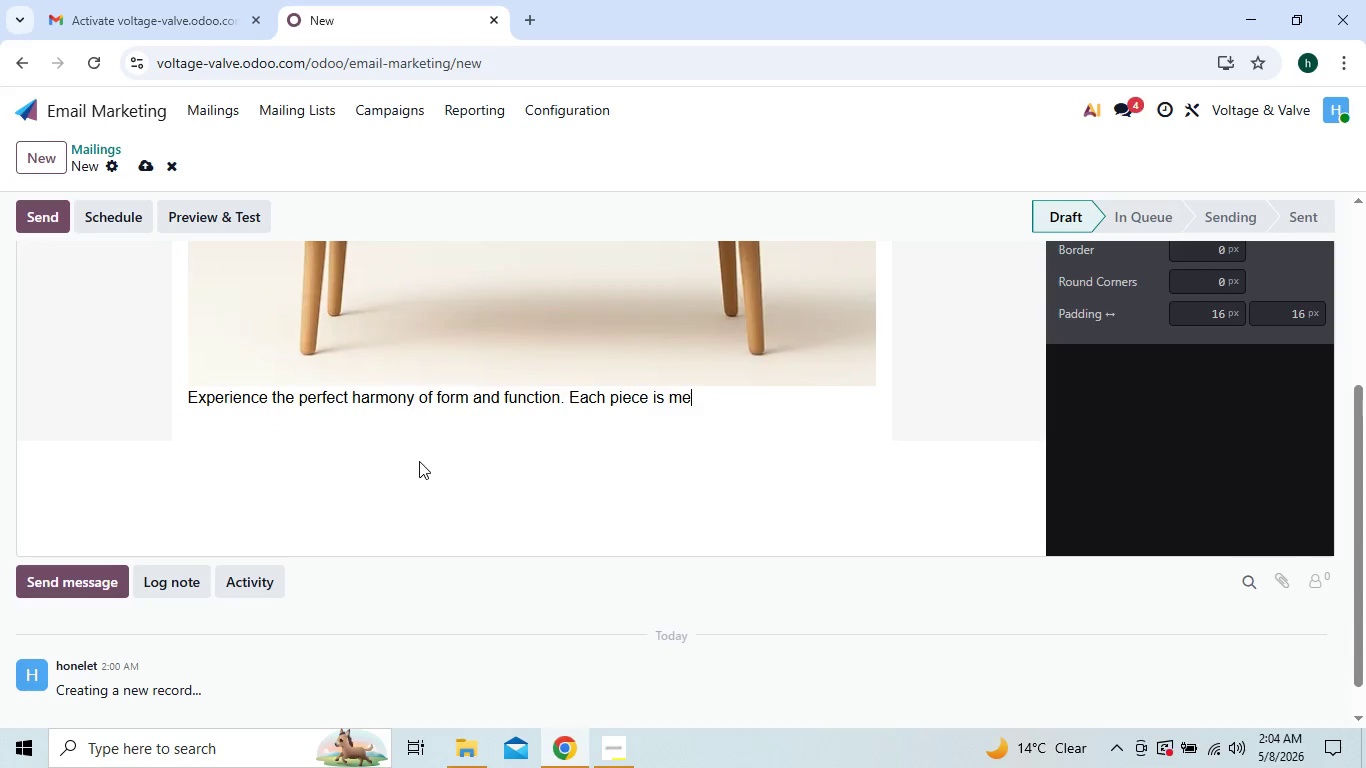 
key(Backspace)
 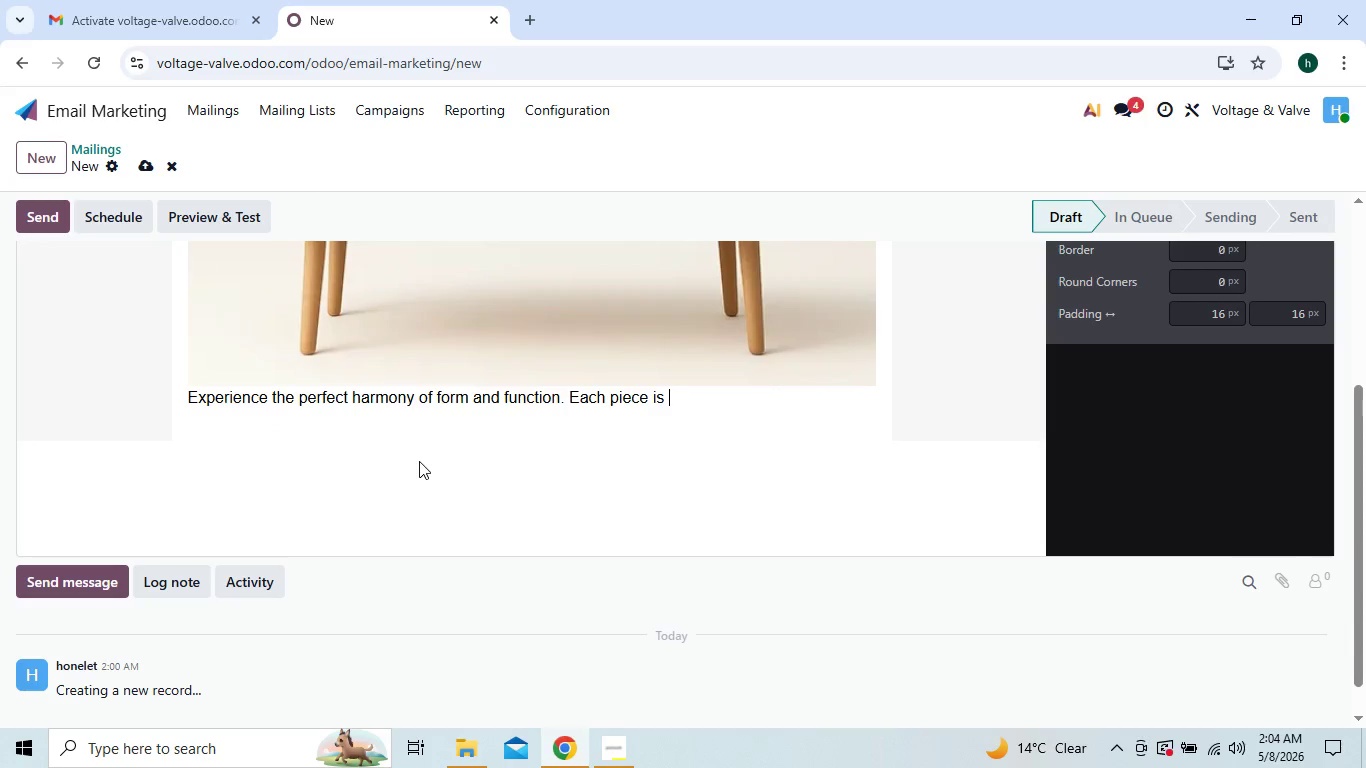 
key(Backspace)
 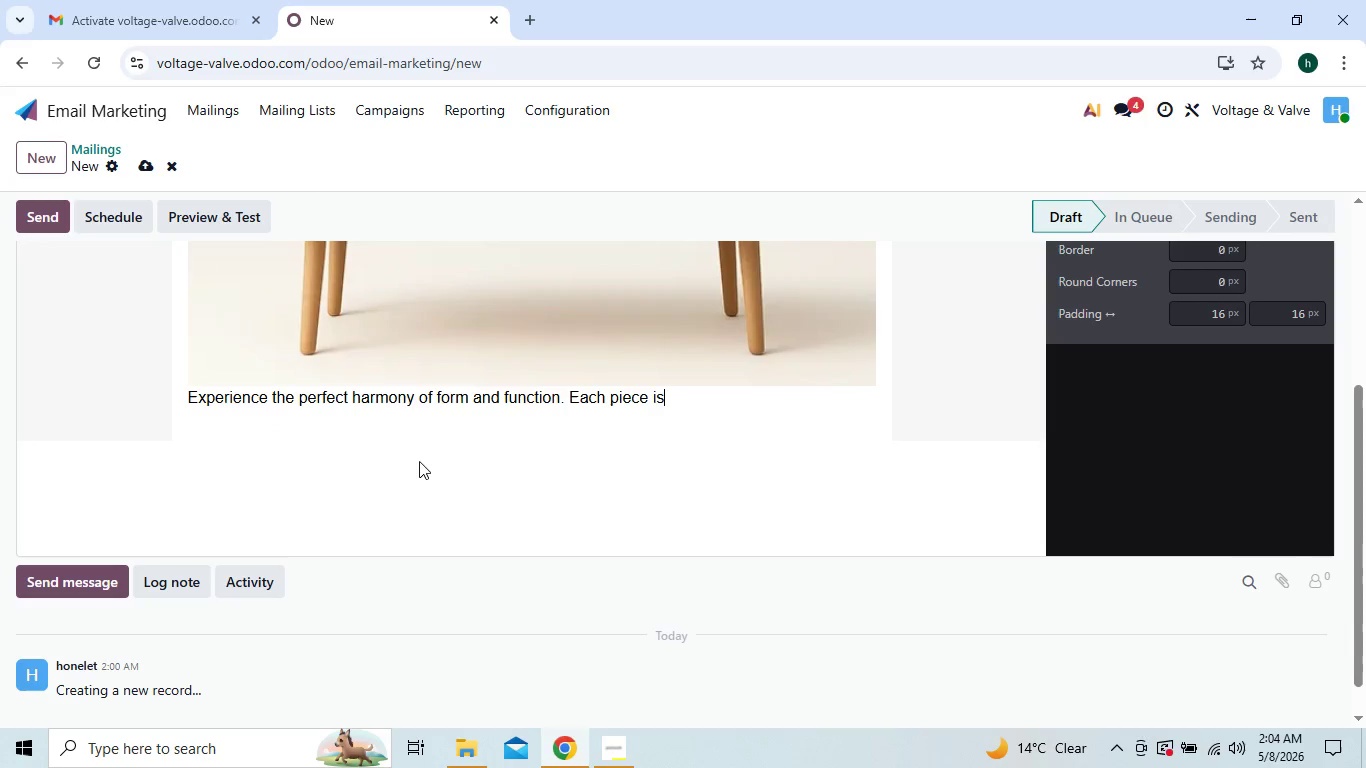 
key(Backspace)
 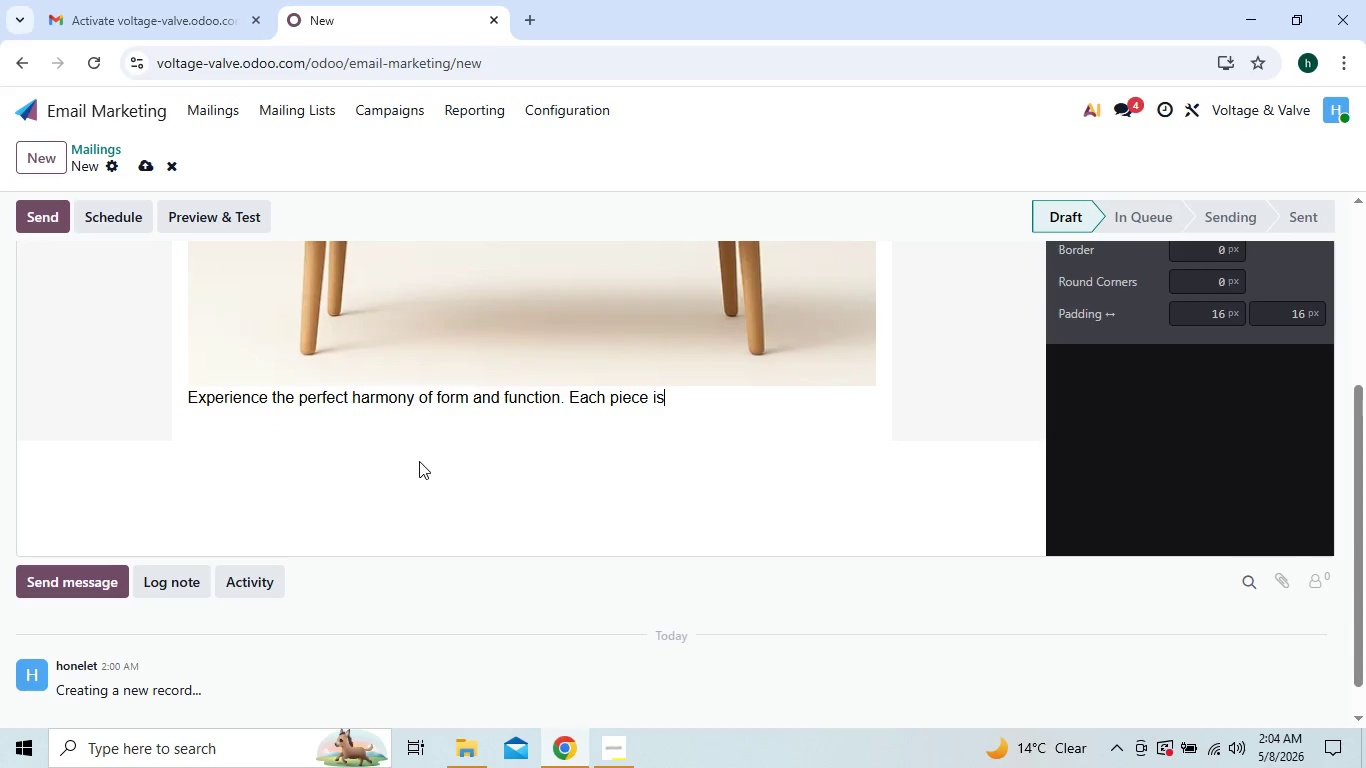 
key(Backspace)
 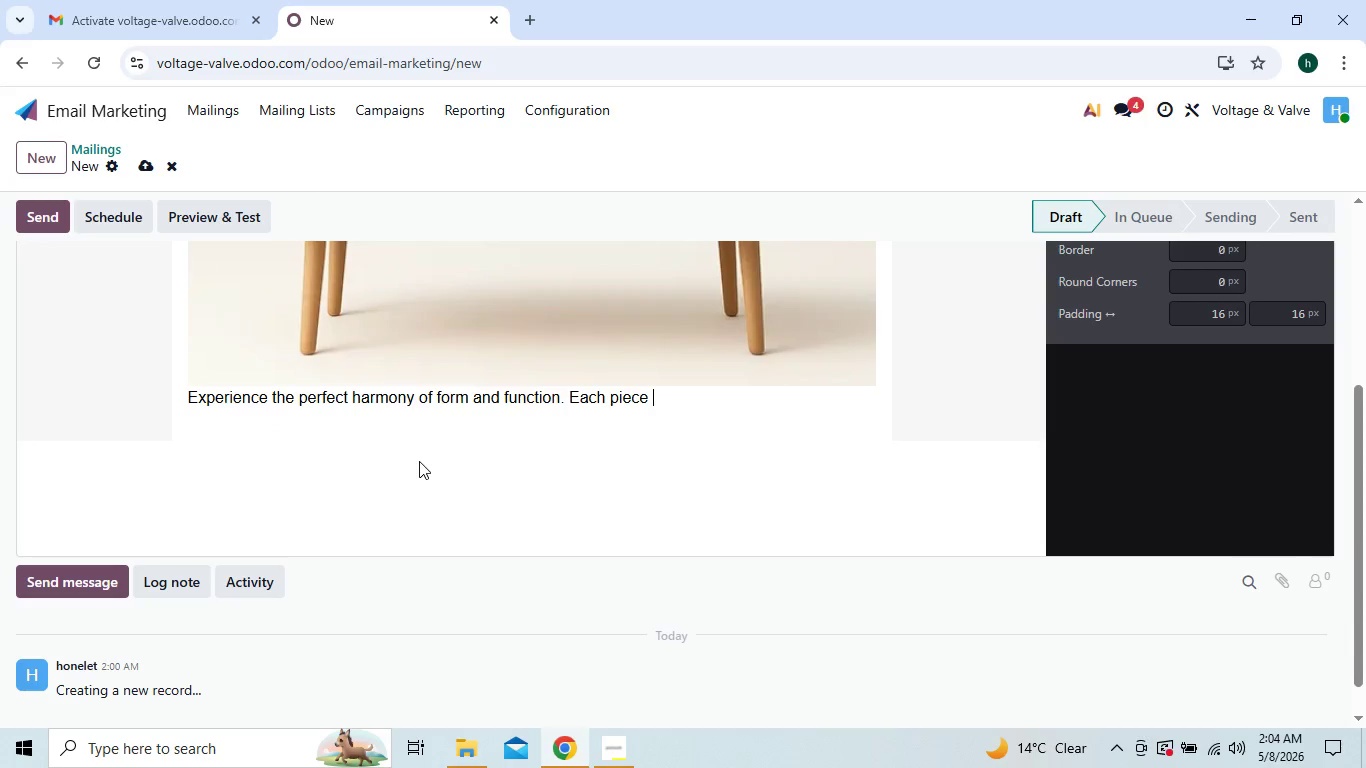 
key(Backspace)
 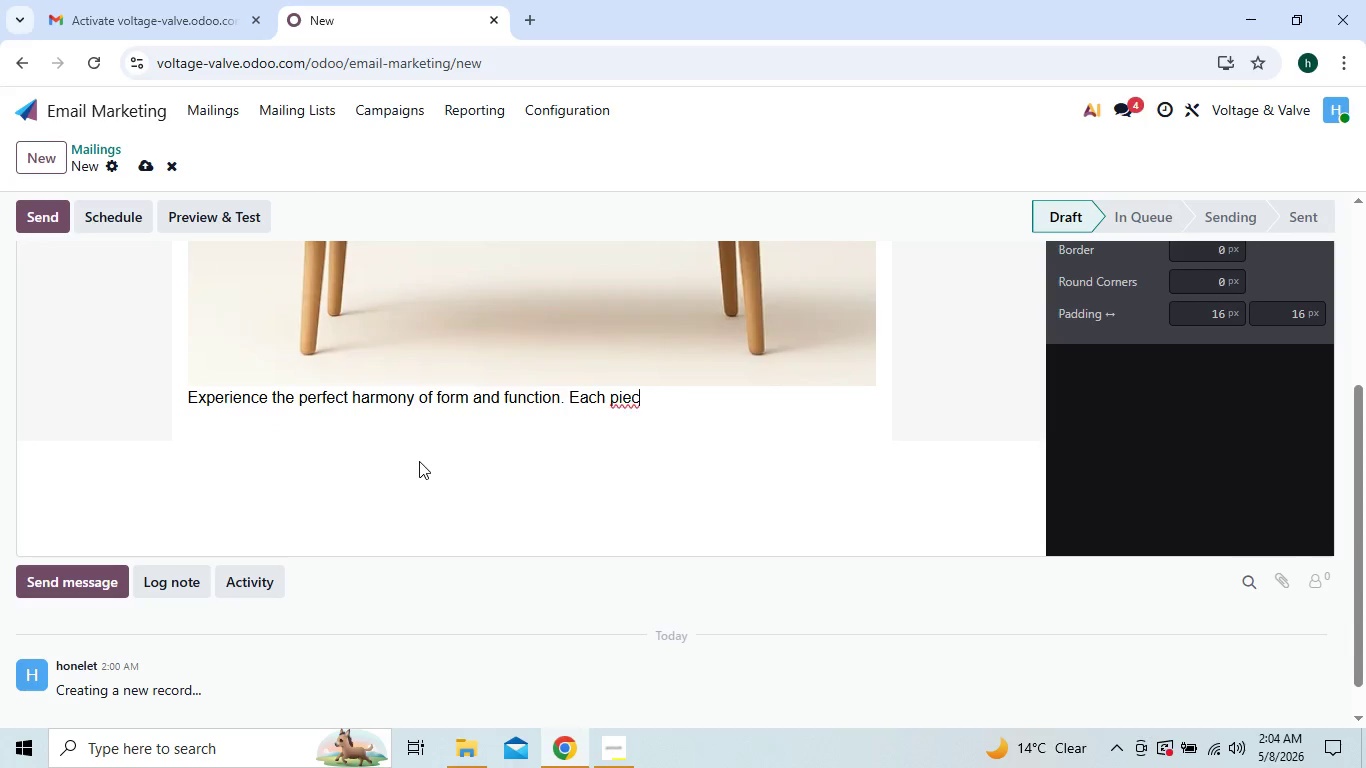 
key(Backspace)
 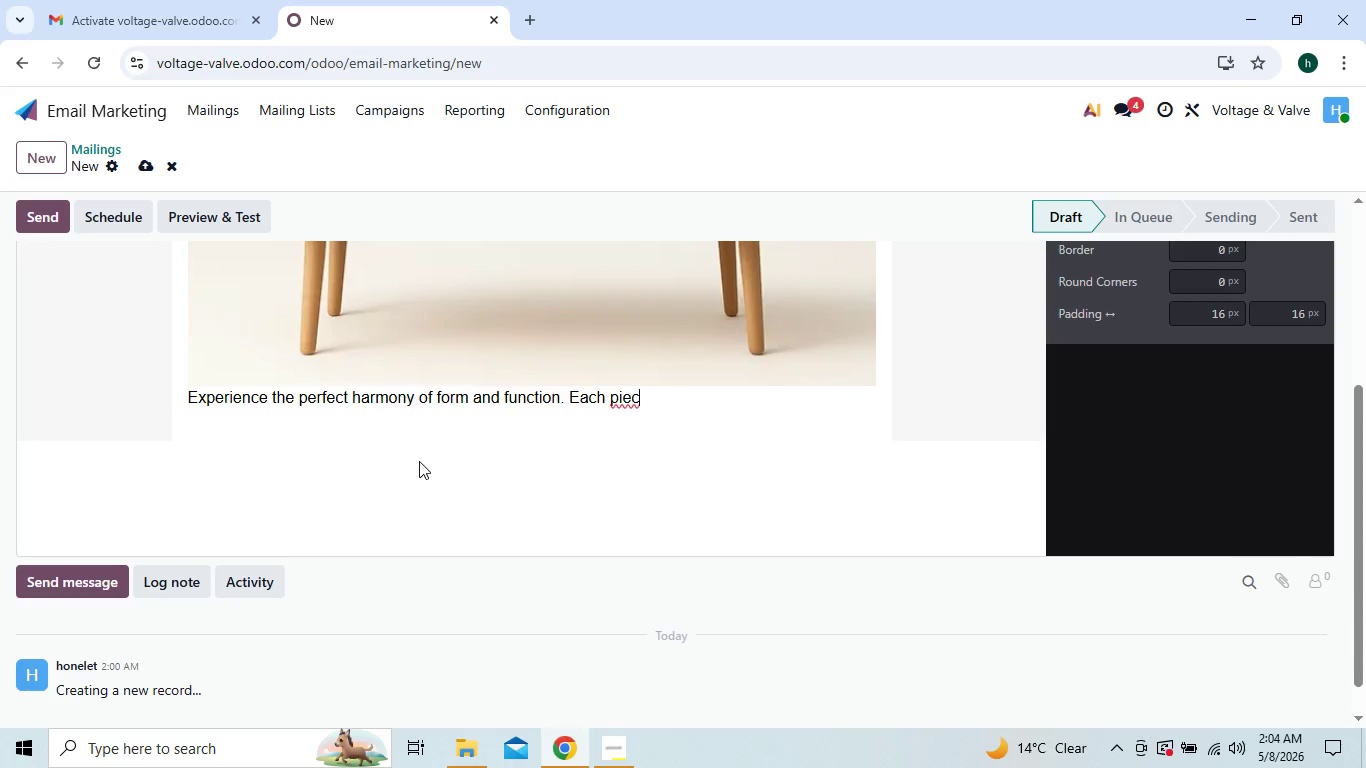 
key(Backspace)
 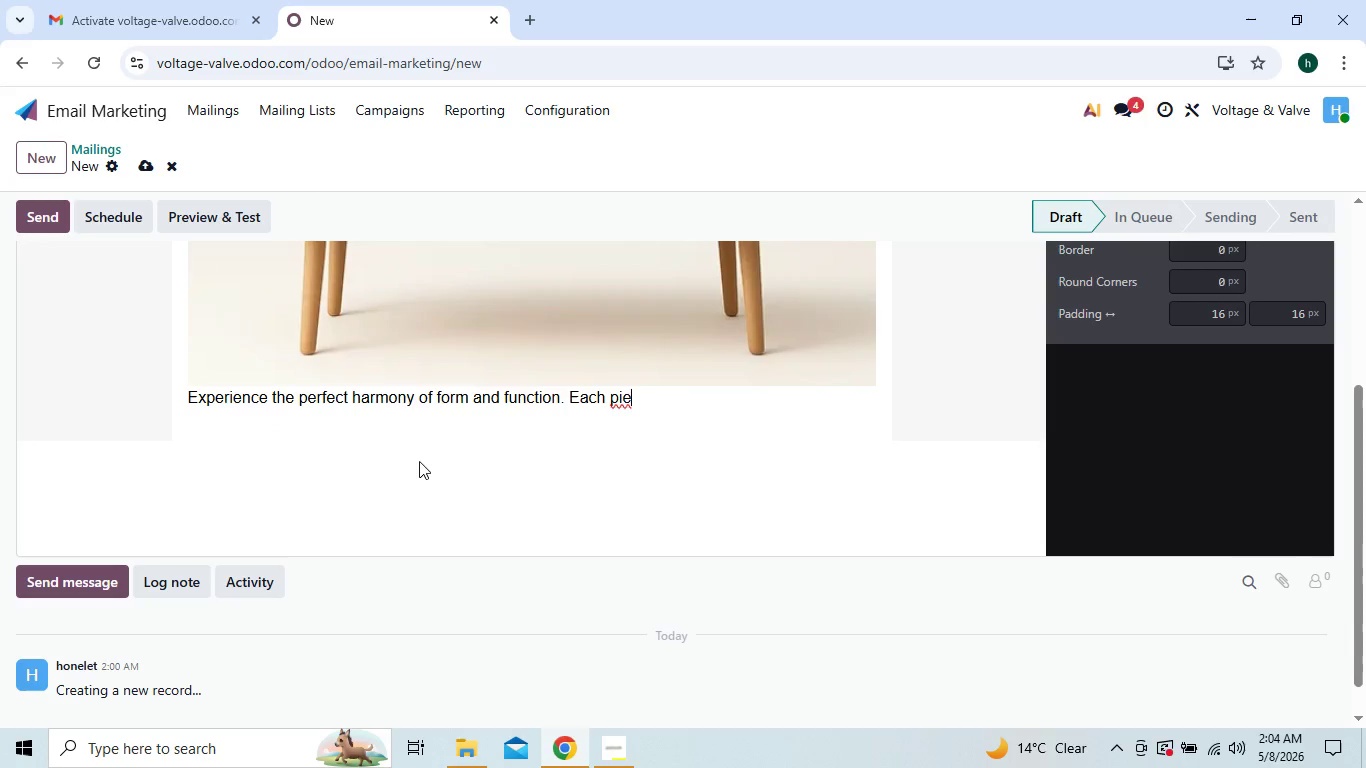 
key(Backspace)
 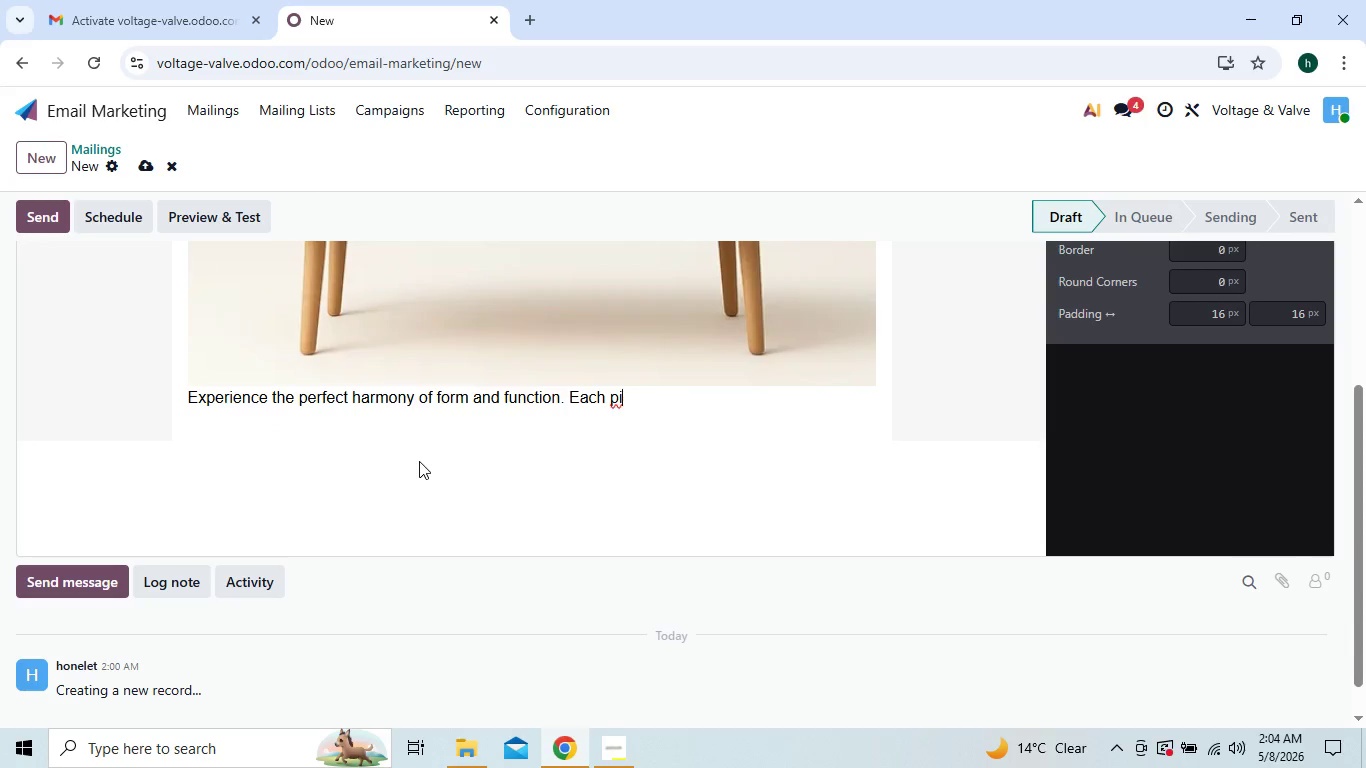 
key(Backspace)
 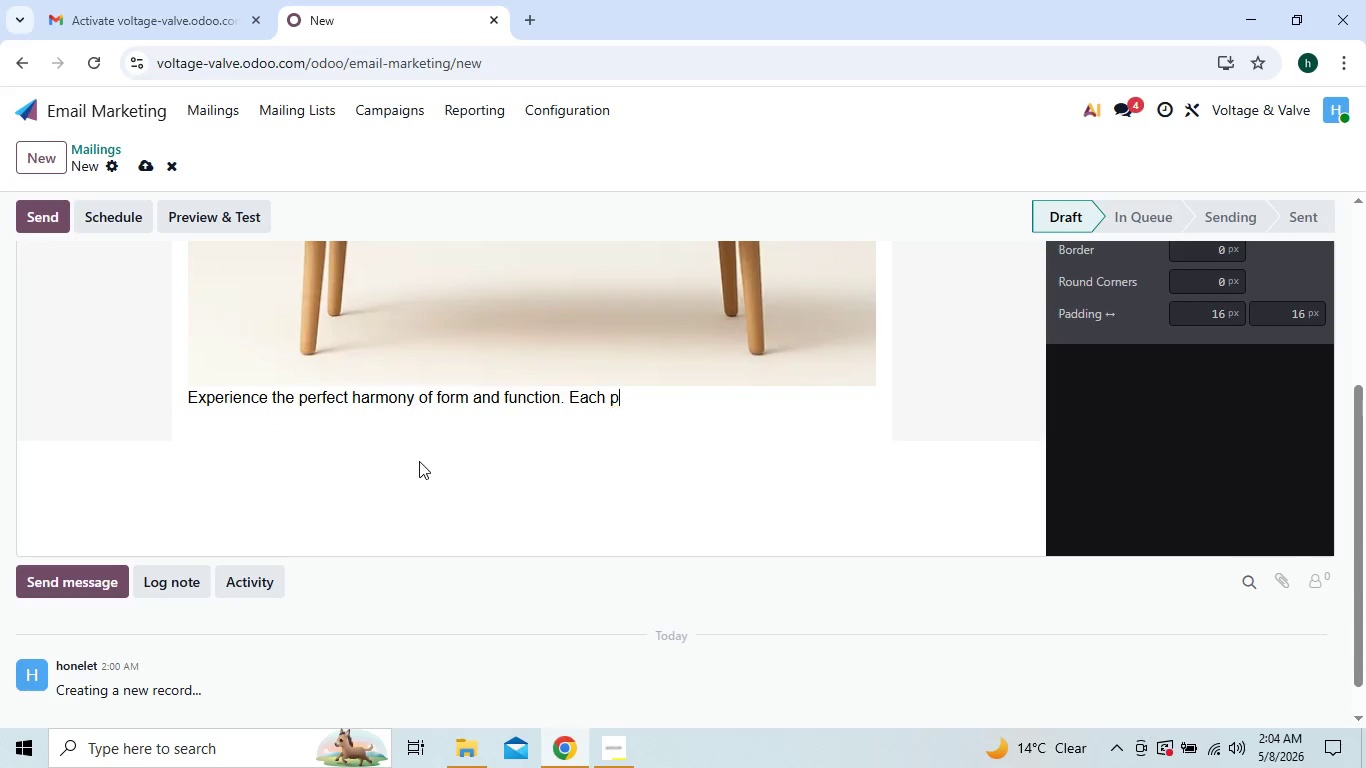 
key(Backspace)
 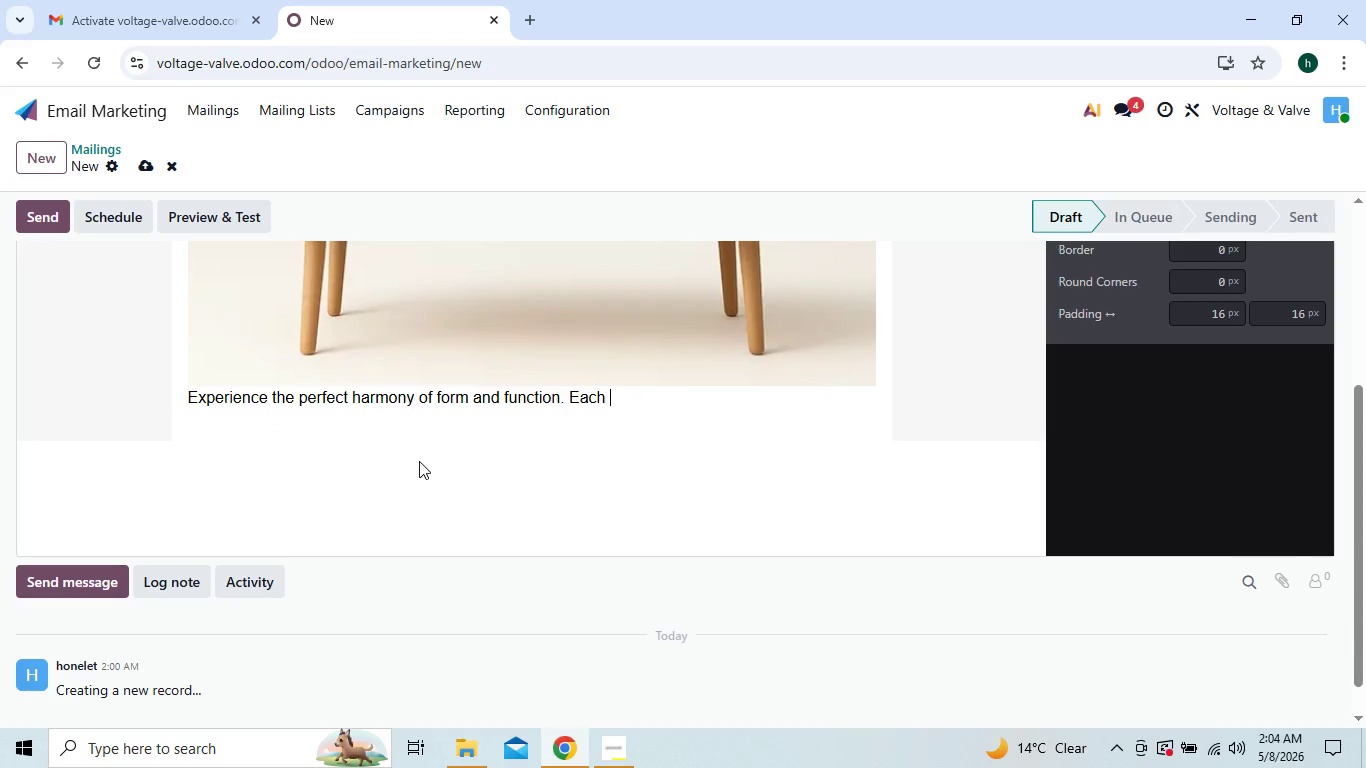 
key(Backspace)
 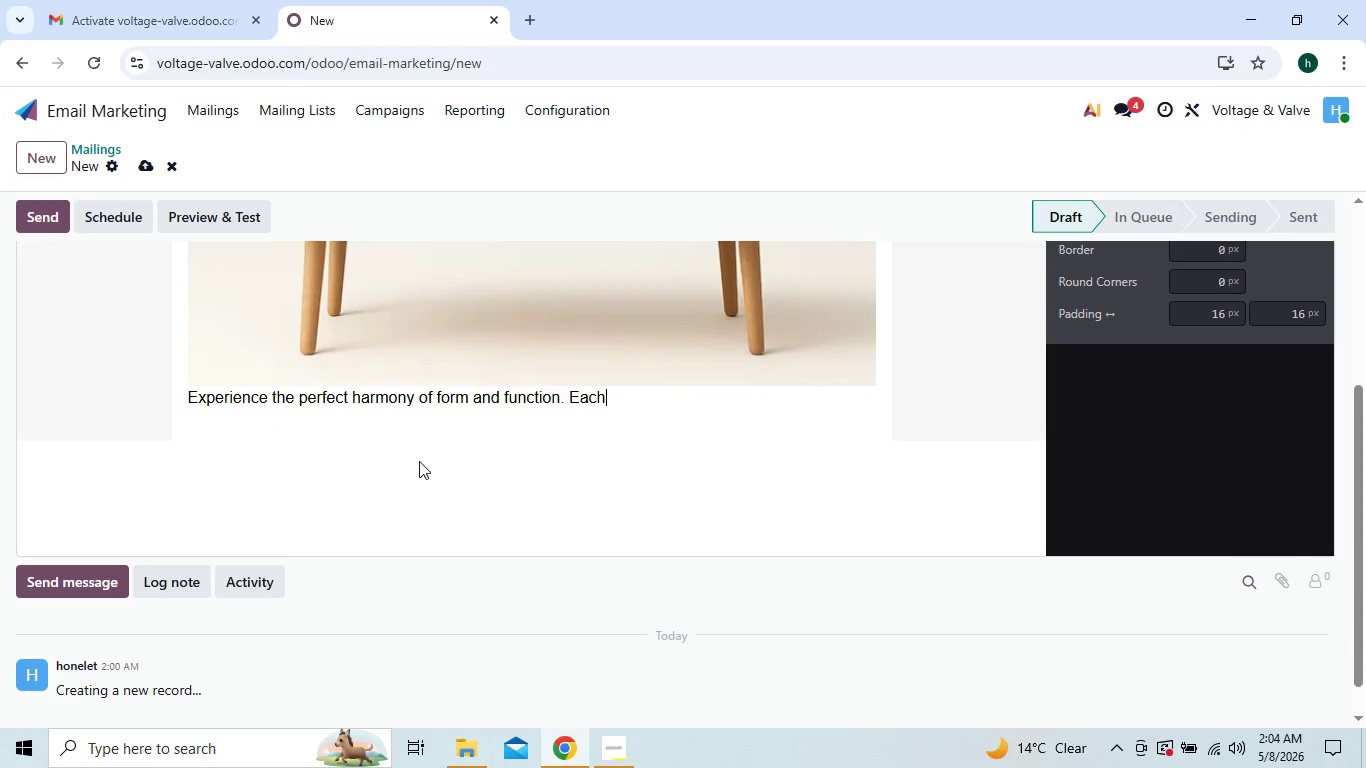 
key(Backspace)
 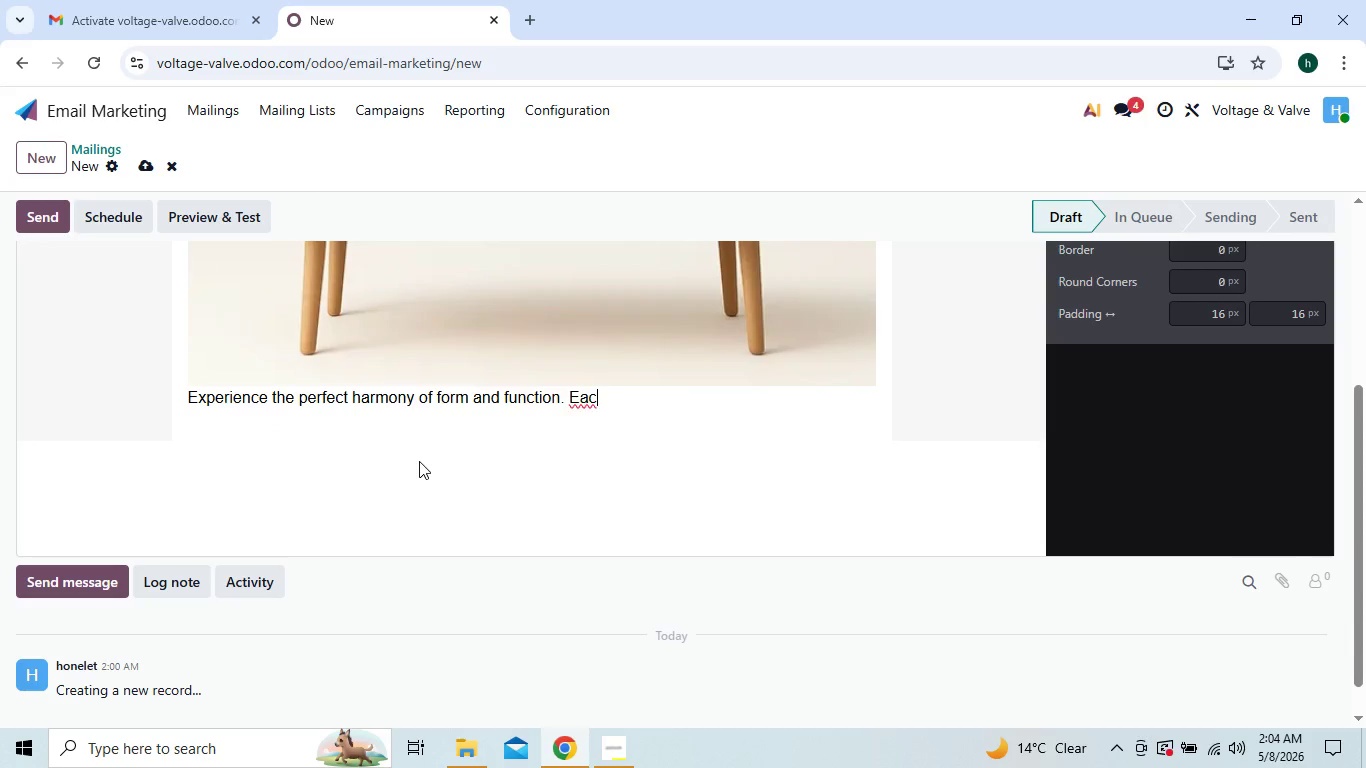 
key(Backspace)
 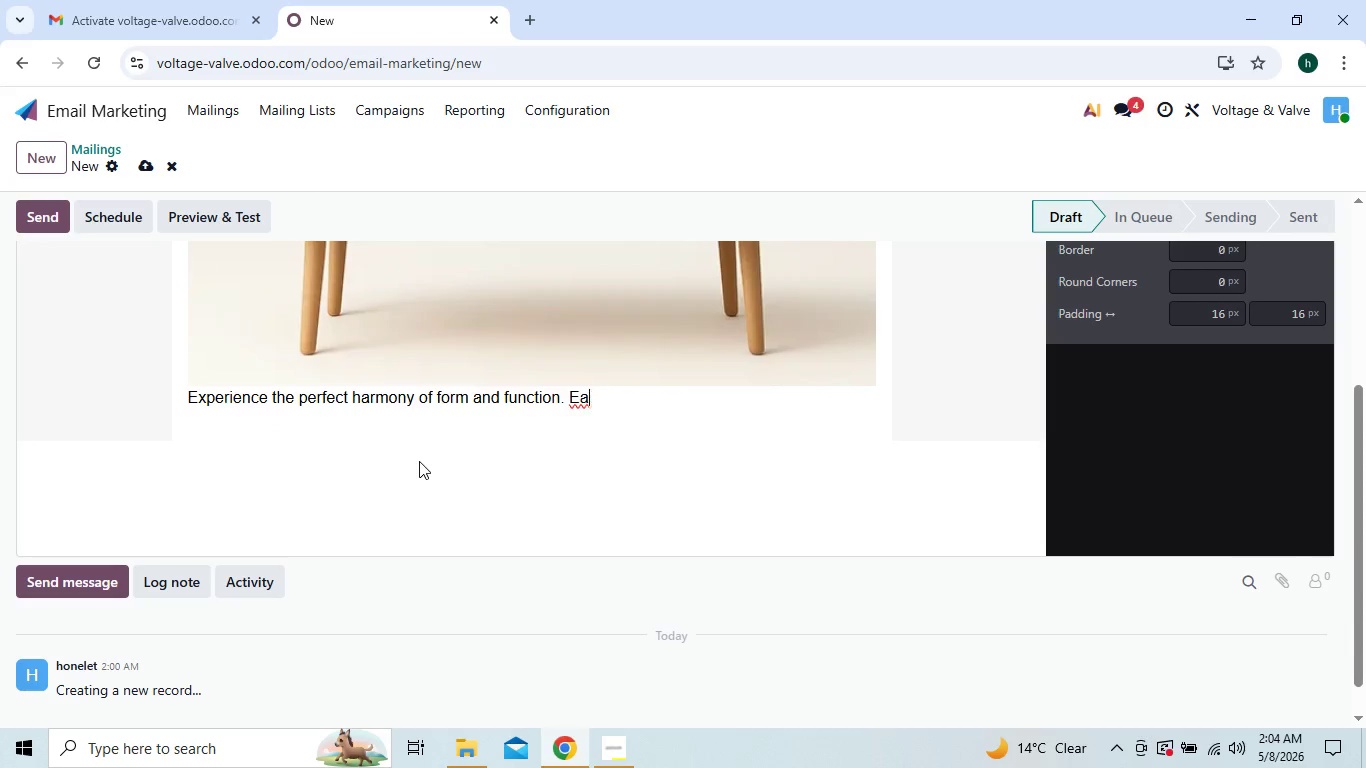 
key(Backspace)
 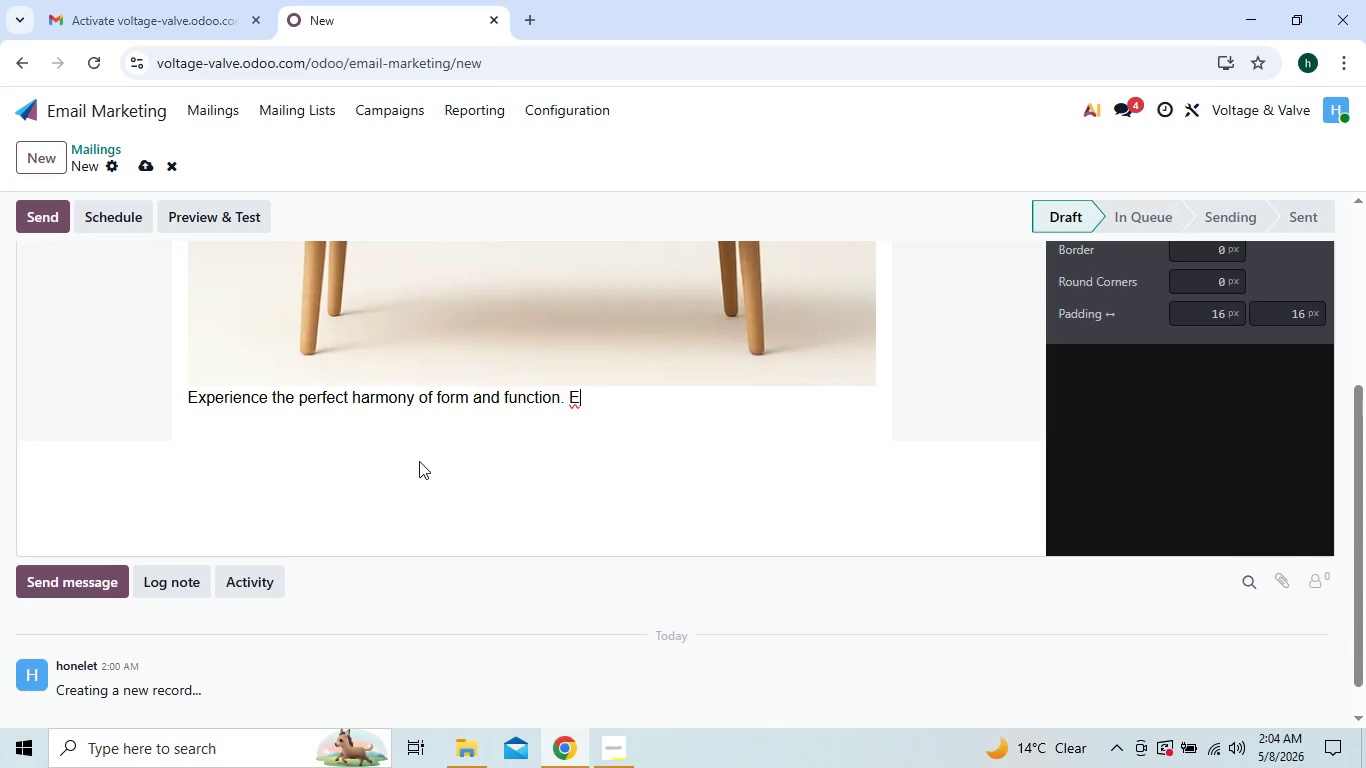 
key(Backspace)
 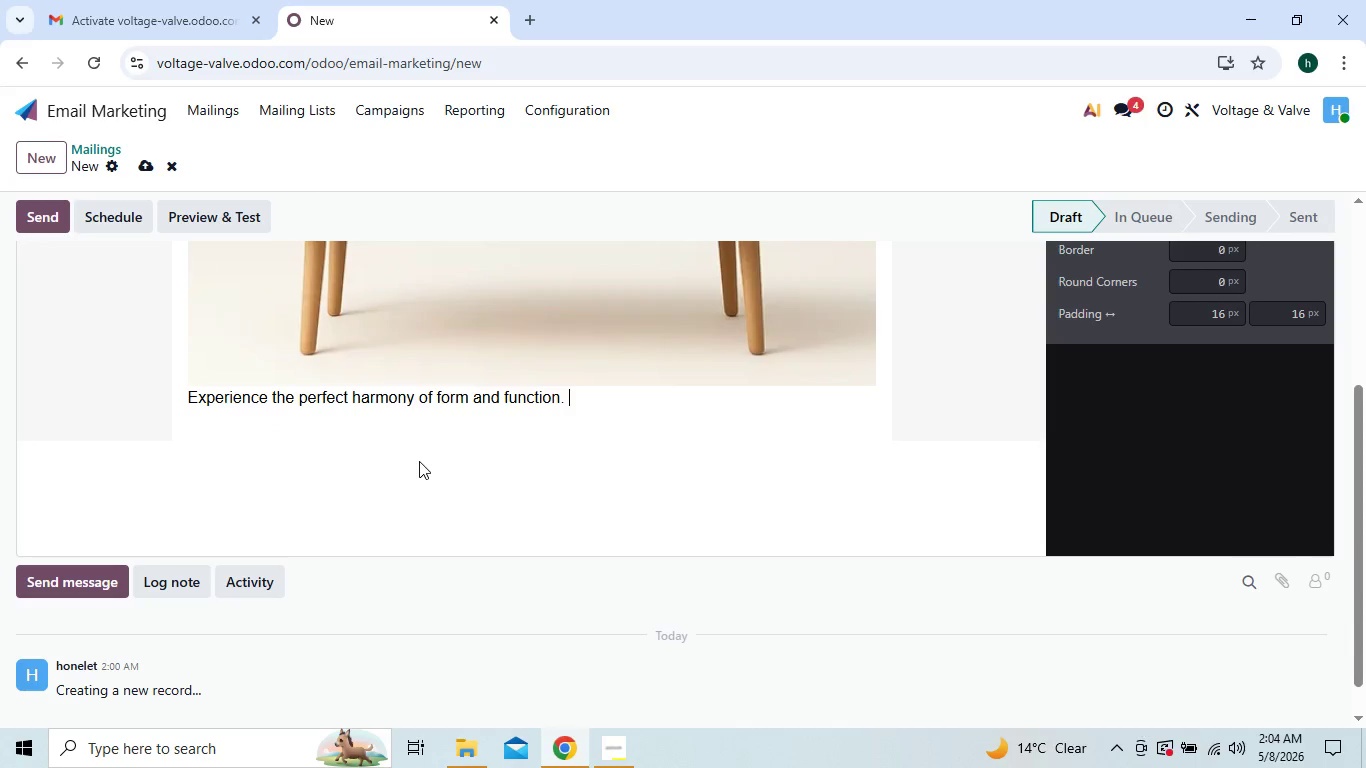 
key(Backspace)
 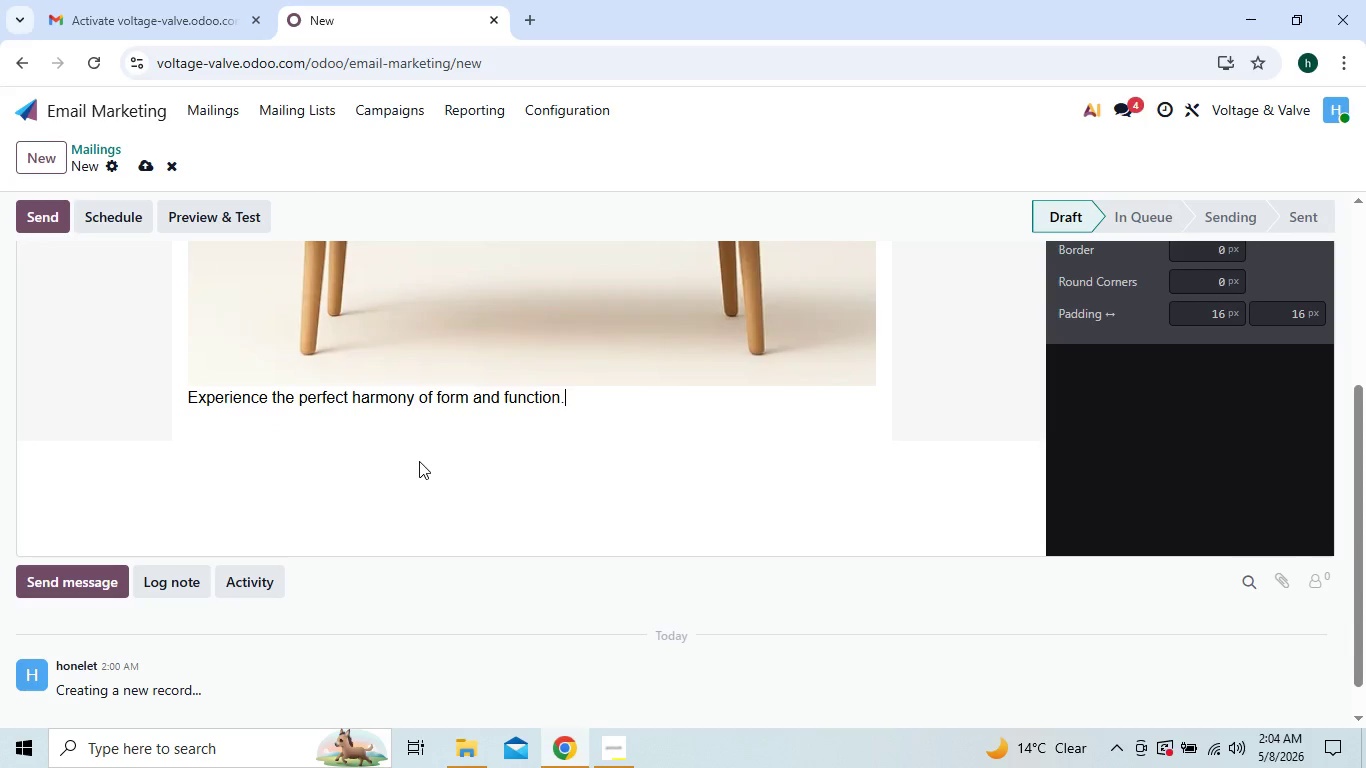 
key(Backspace)
 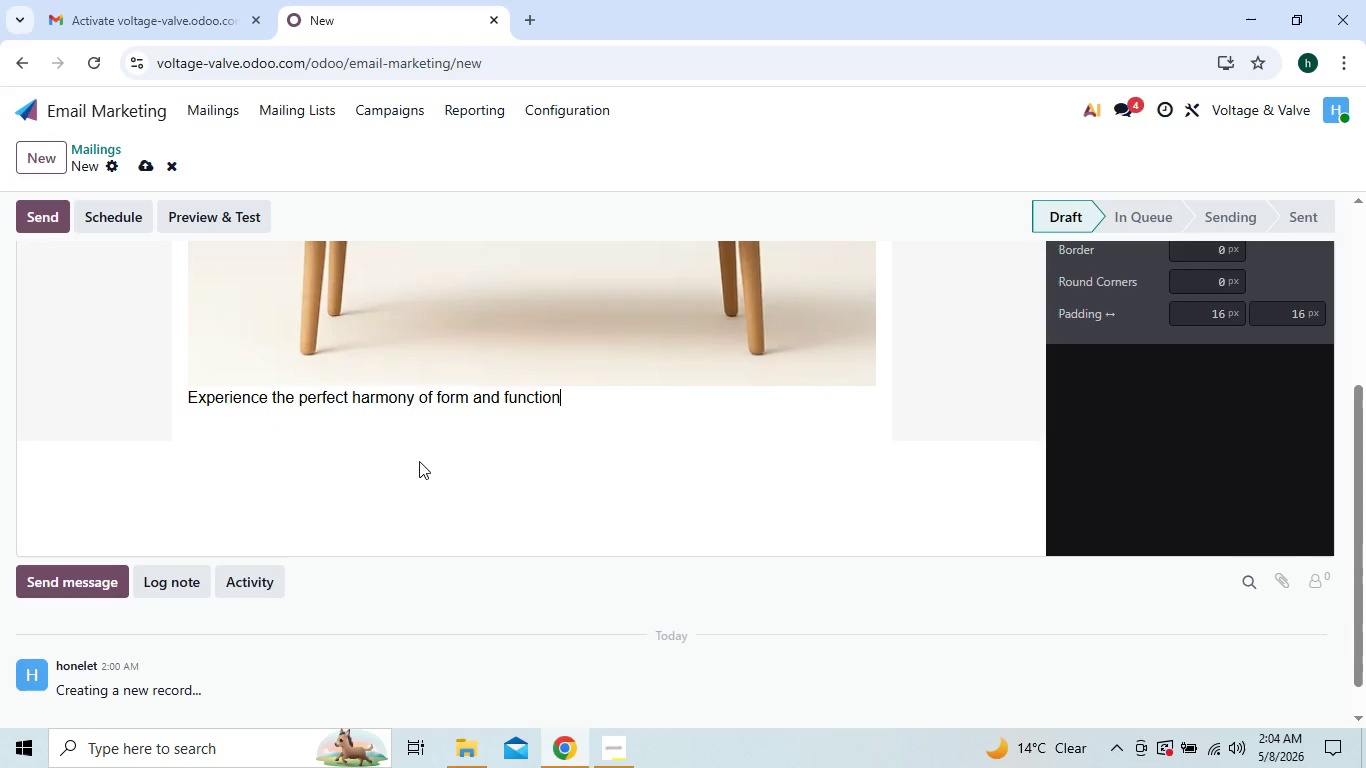 
key(Backspace)
 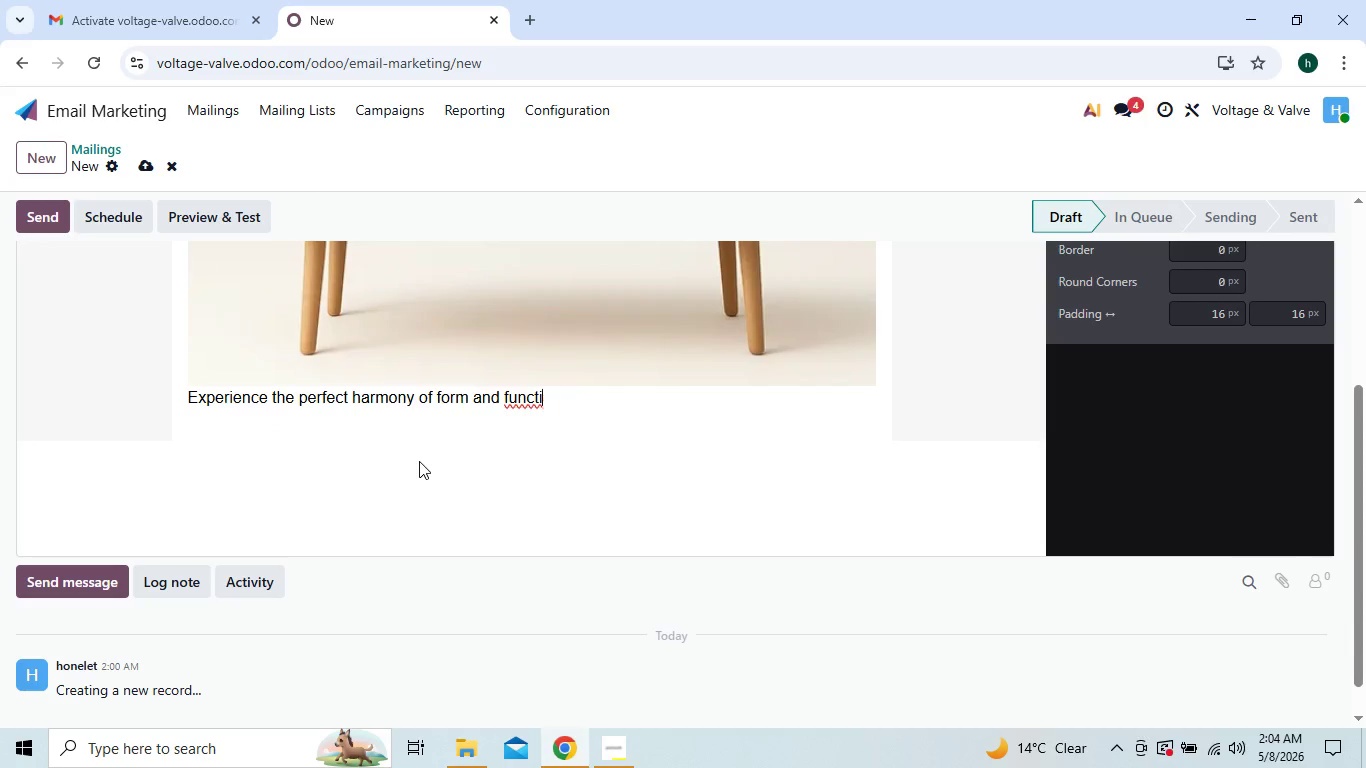 
key(Backspace)
 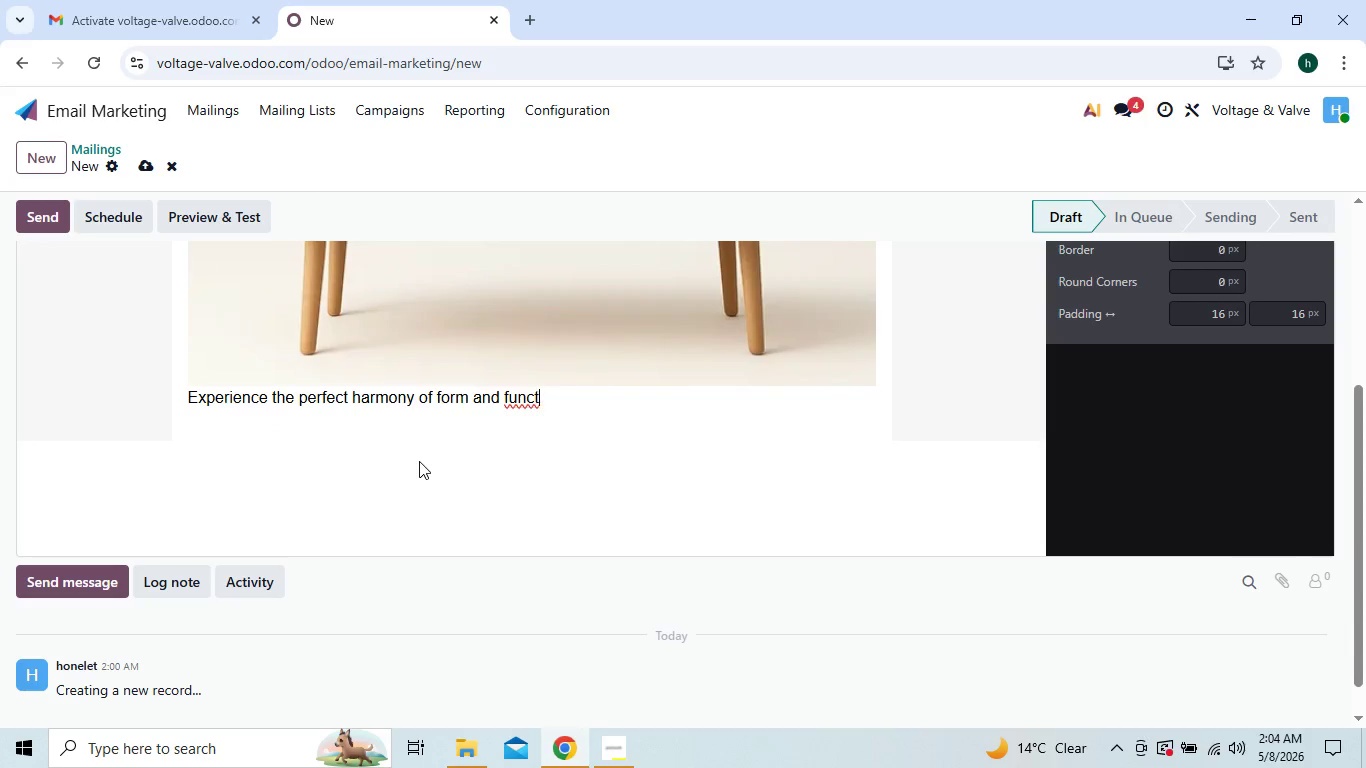 
key(Backspace)
 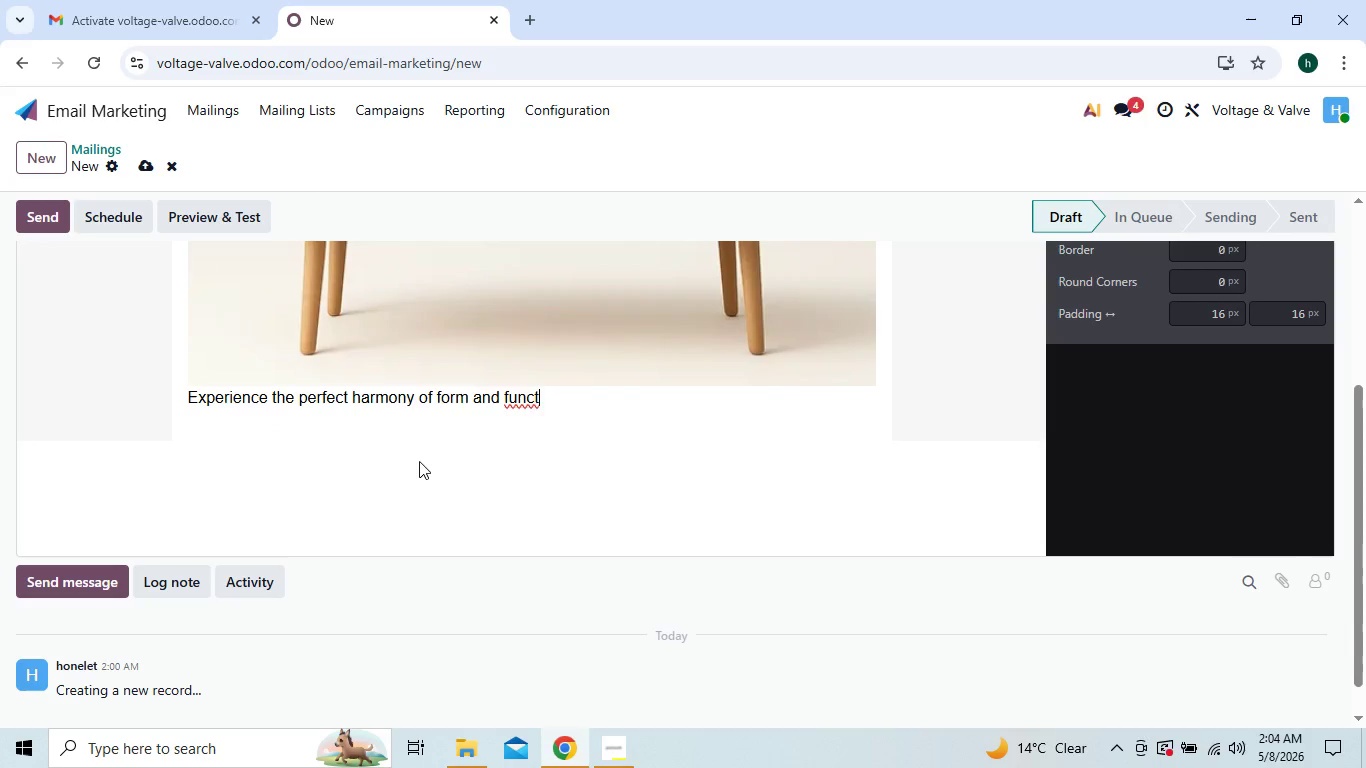 
key(Backspace)
 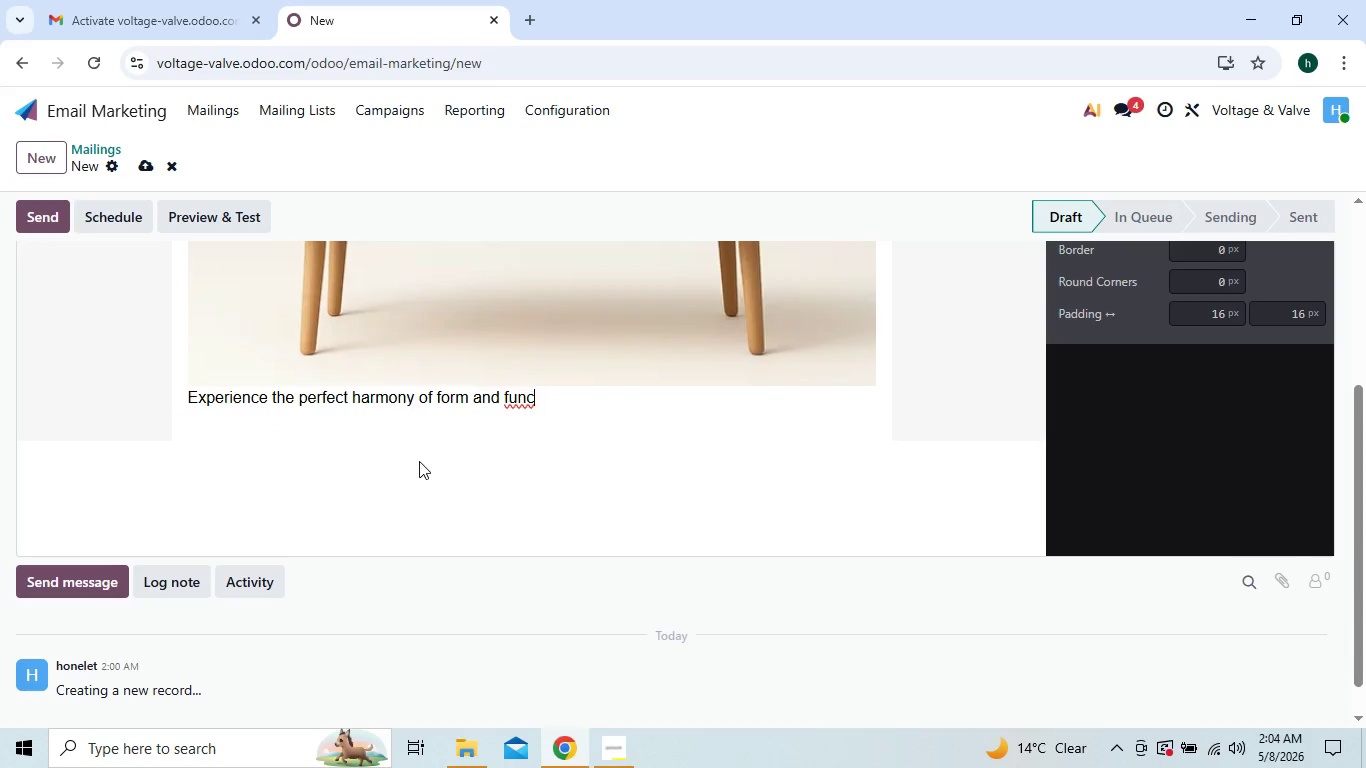 
key(Backspace)
 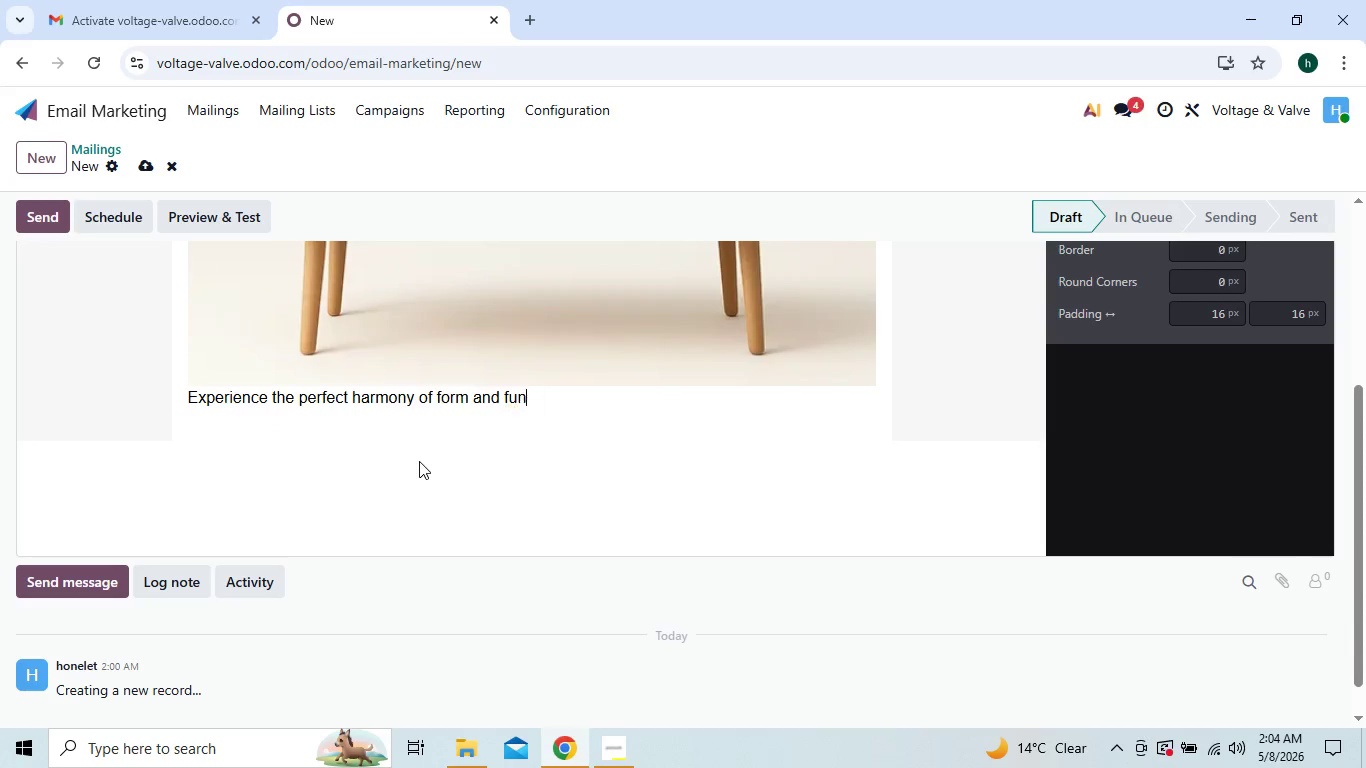 
key(Backspace)
 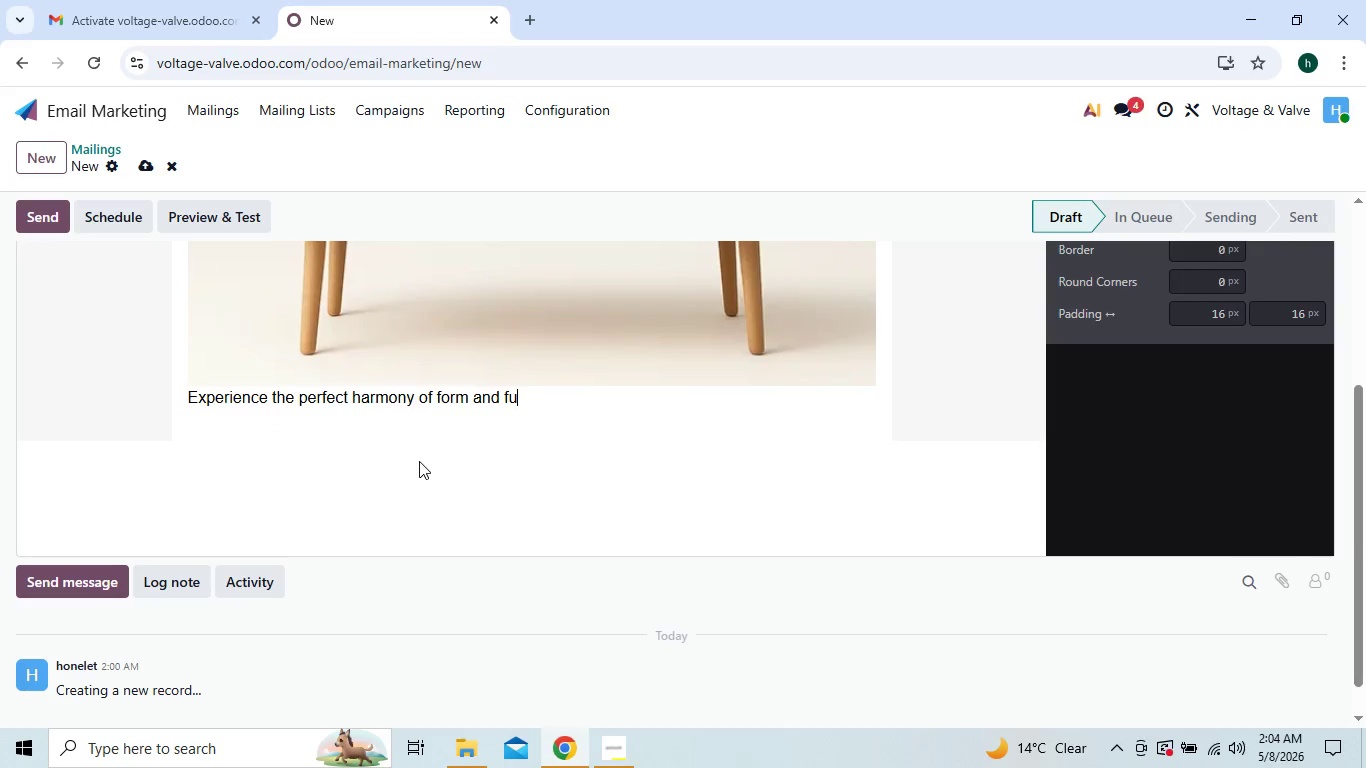 
key(Backspace)
 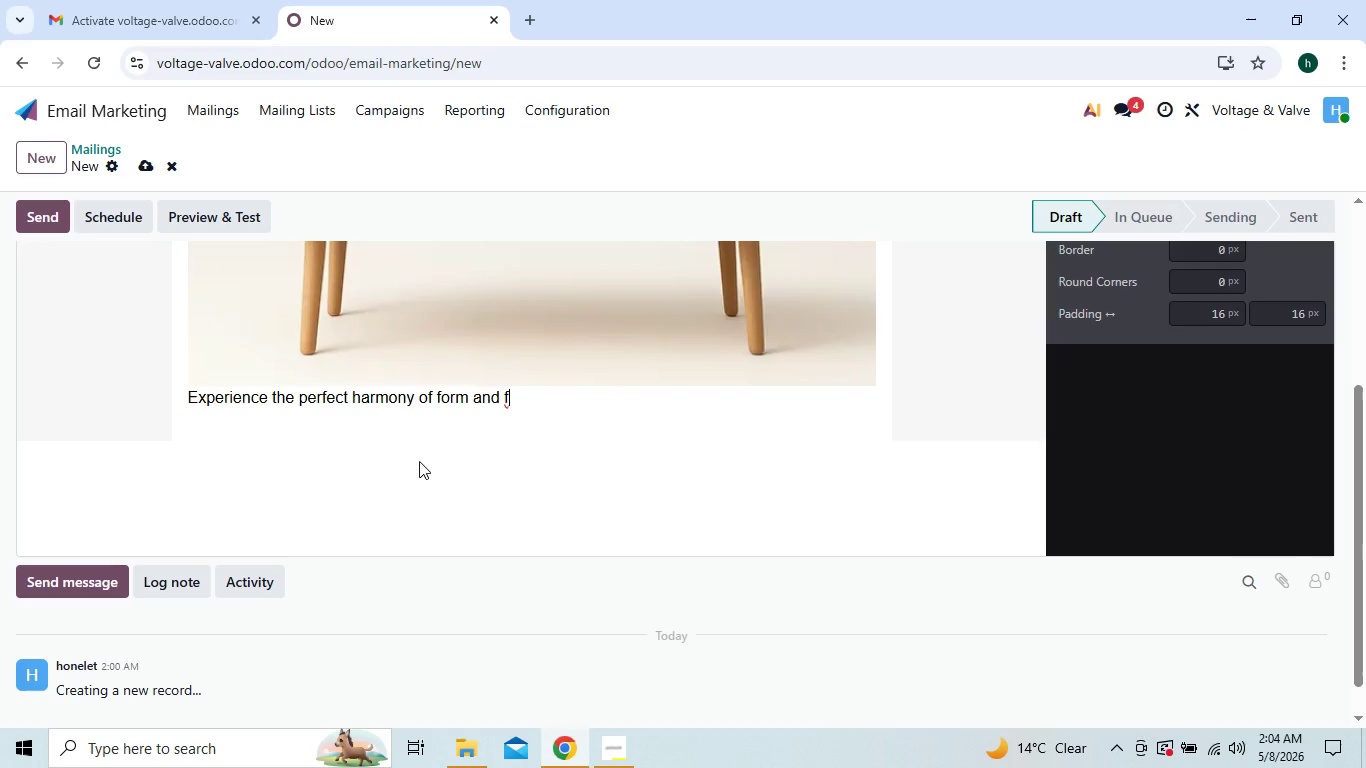 
key(Backspace)
 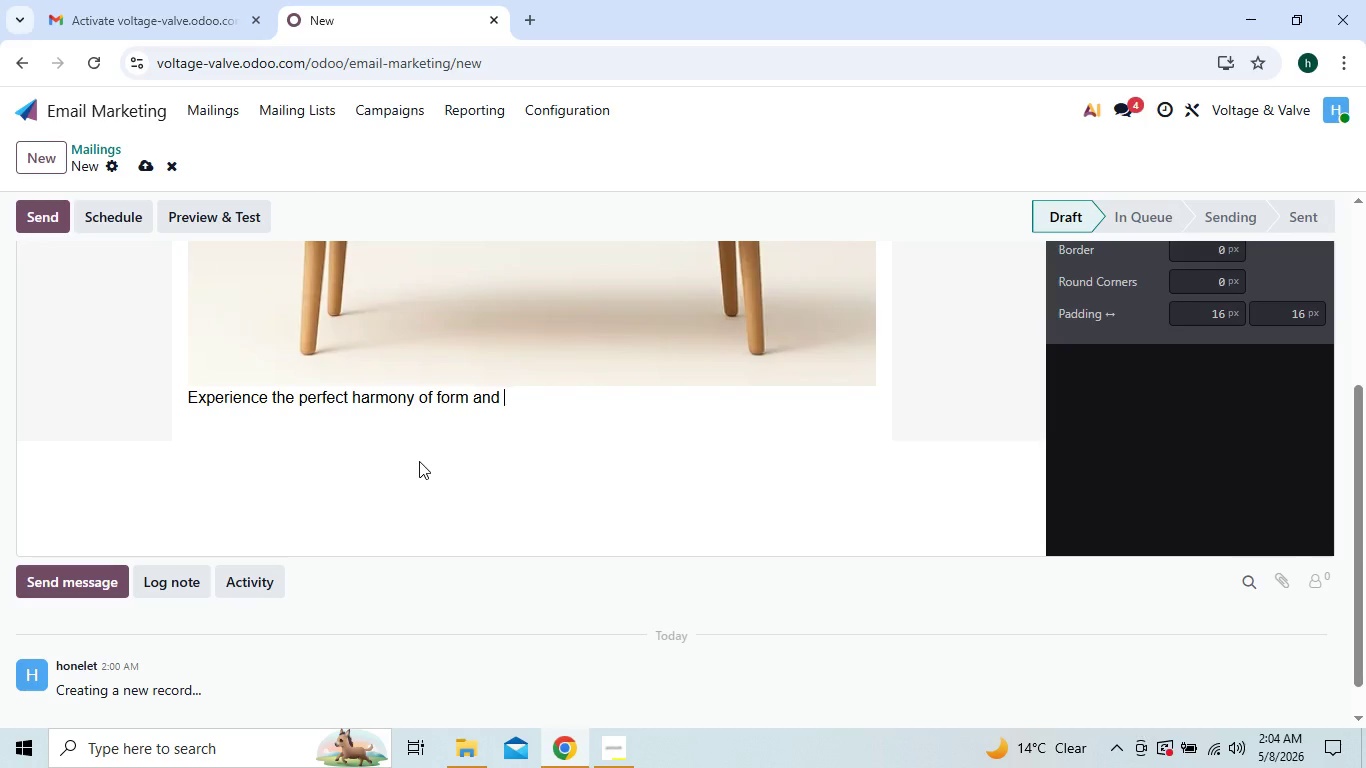 
key(Backspace)
 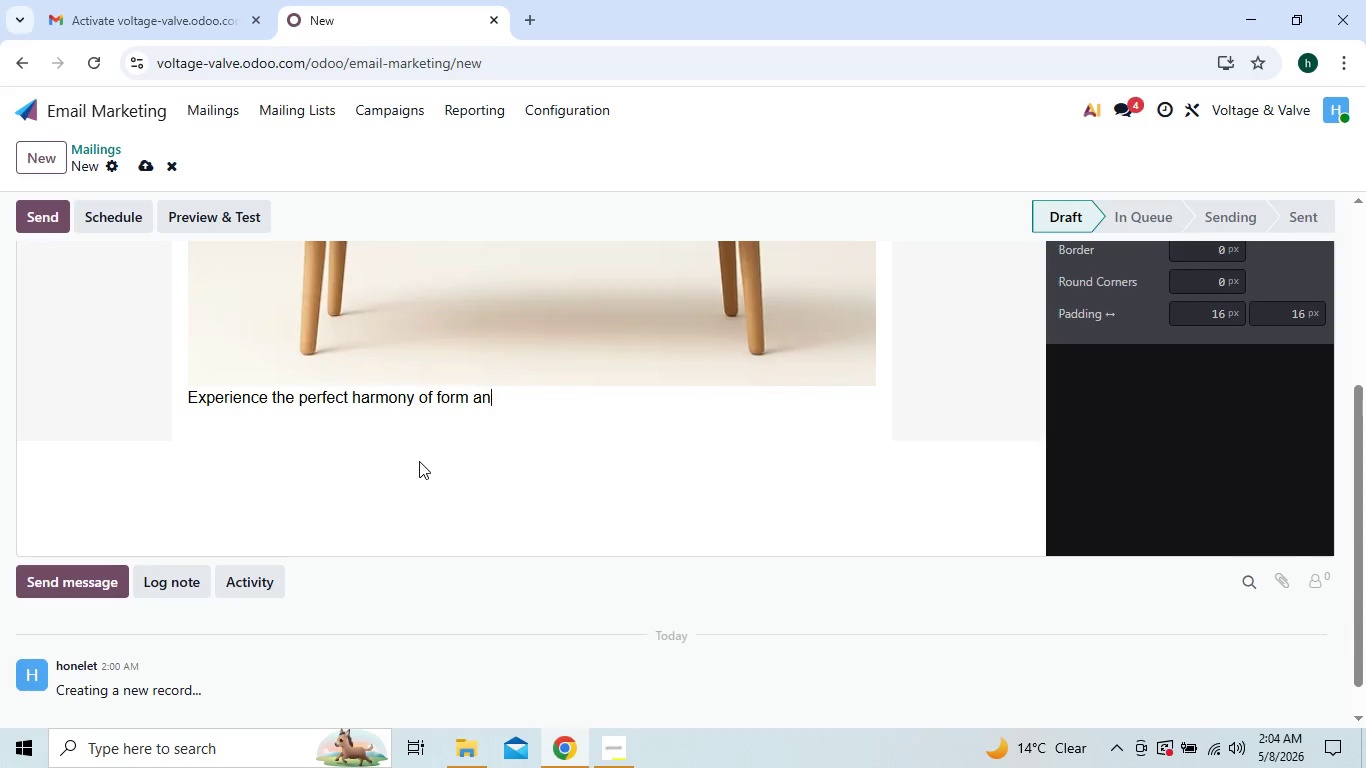 
key(Backspace)
 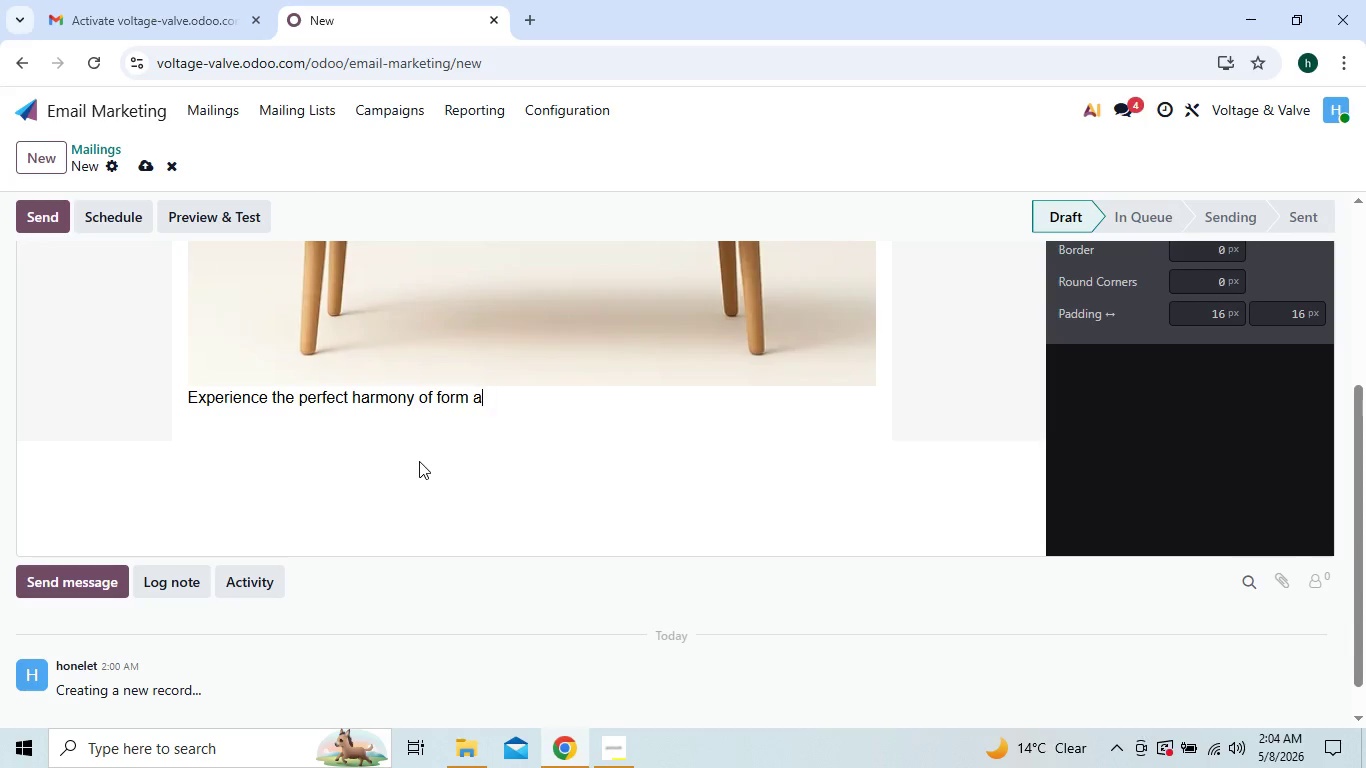 
key(Backspace)
 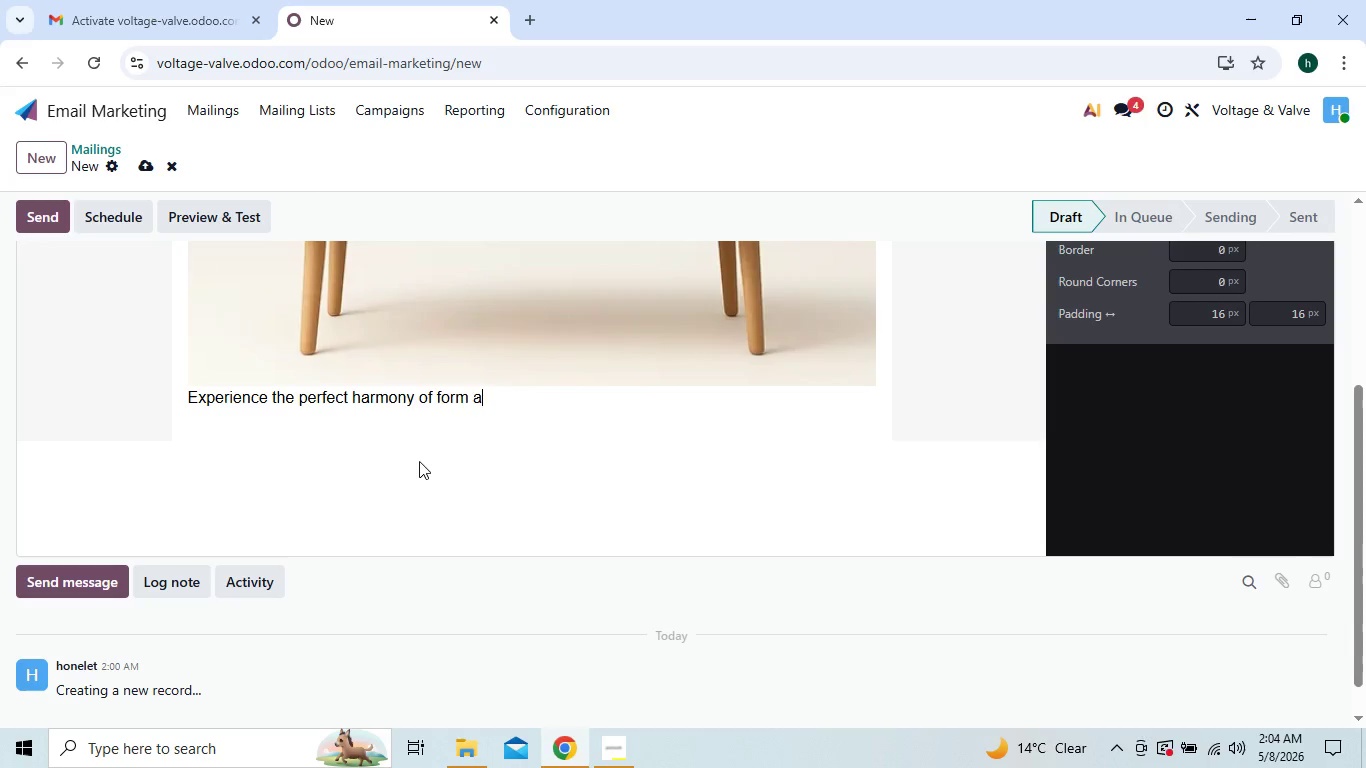 
key(Backspace)
 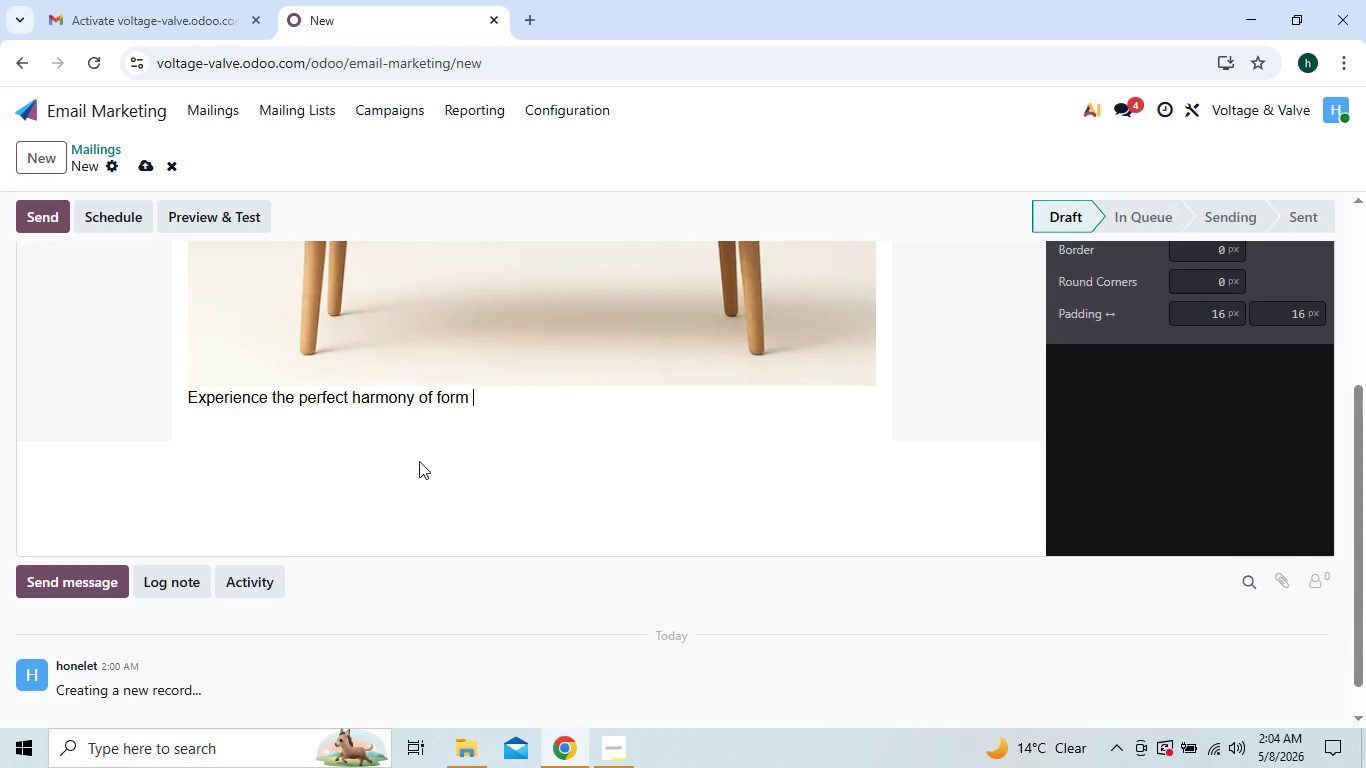 
key(Backspace)
 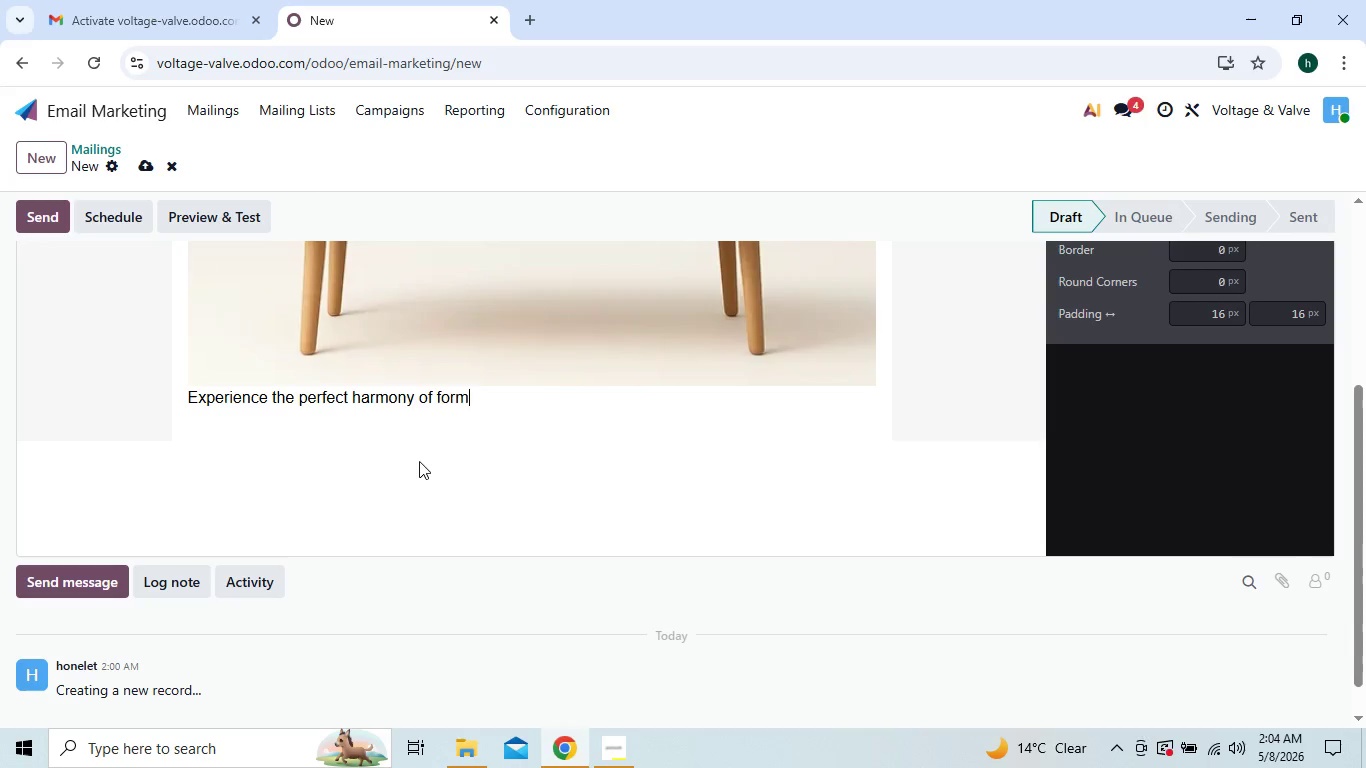 
key(Backspace)
 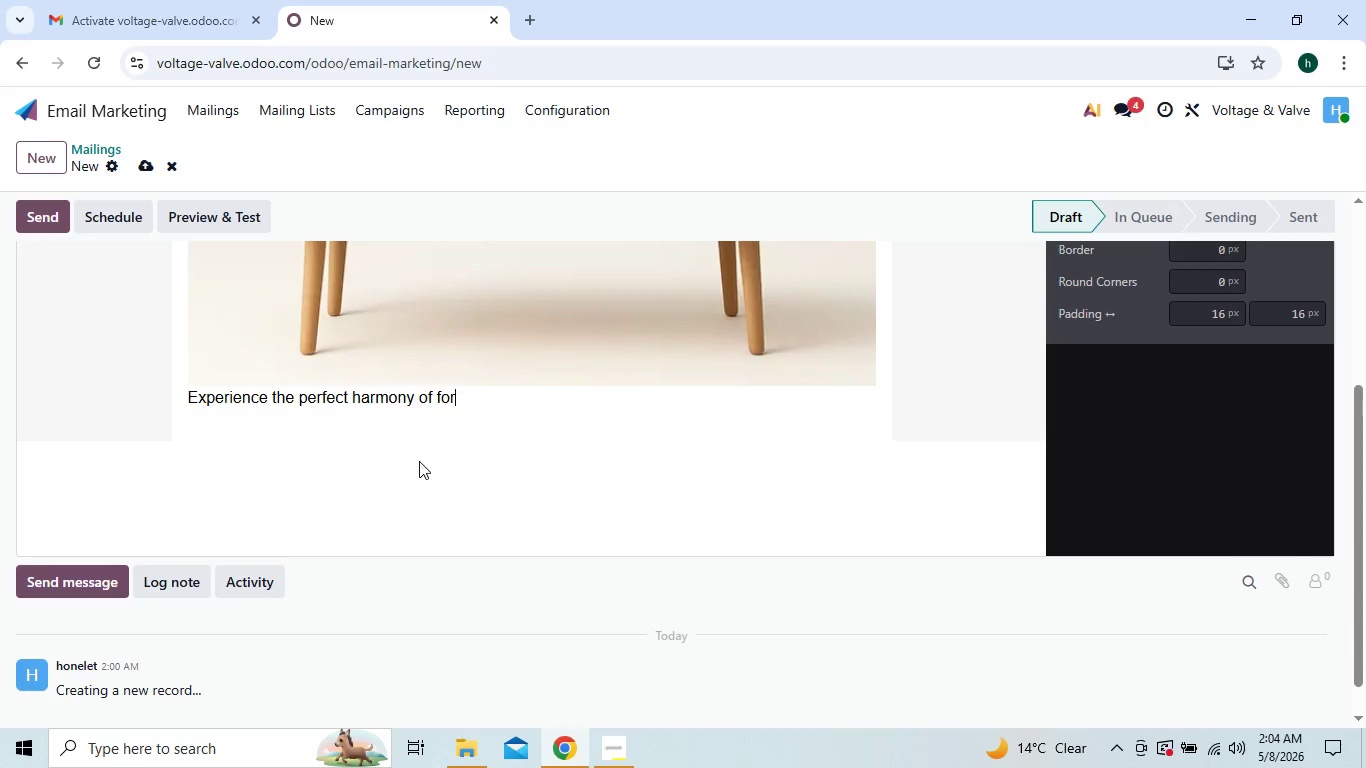 
key(Backspace)
 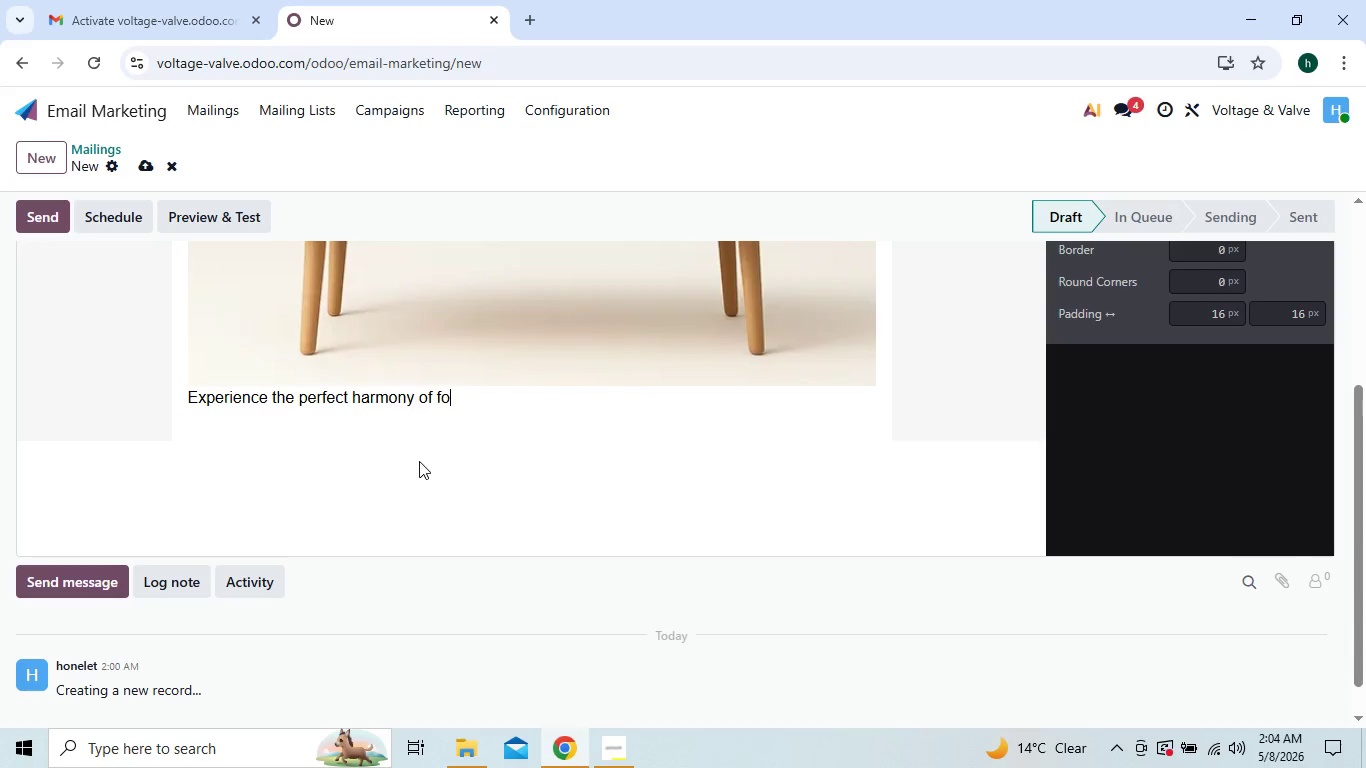 
key(Backspace)
 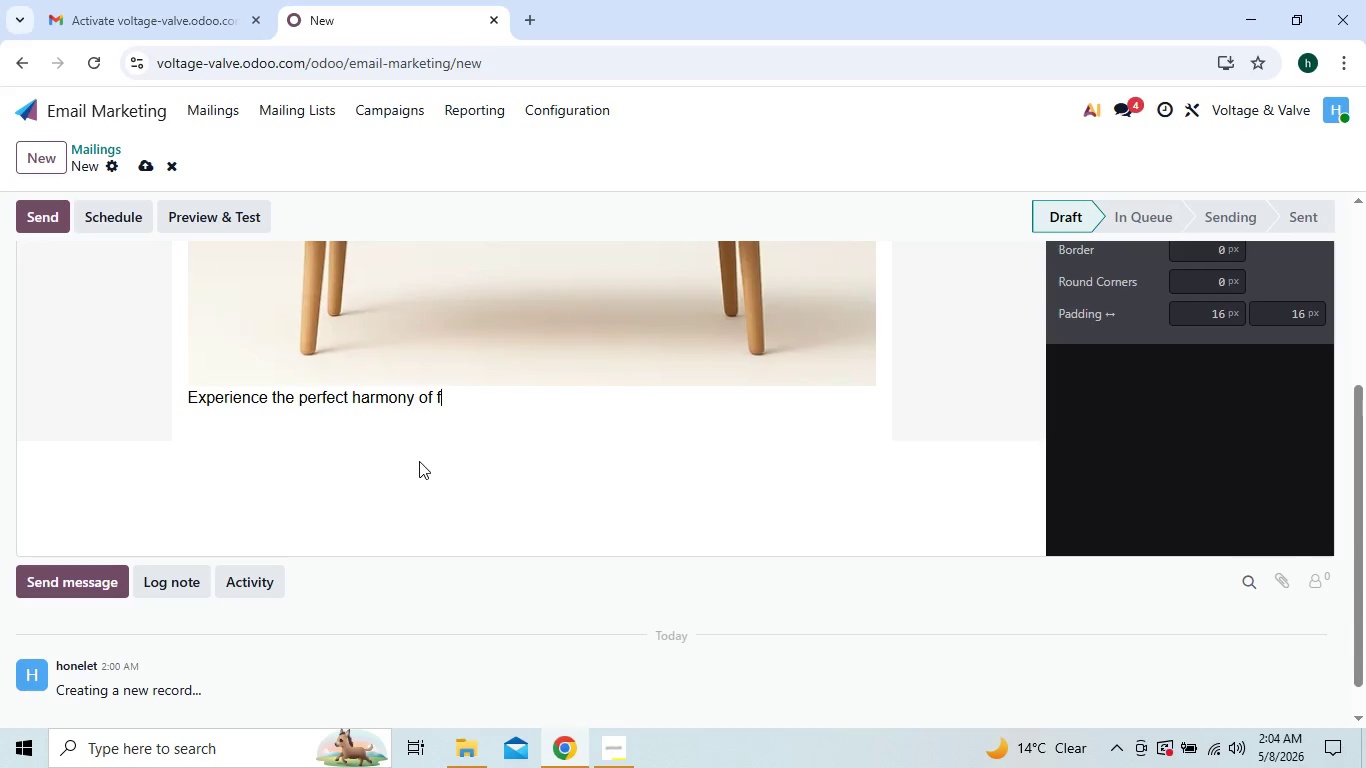 
key(Backspace)
 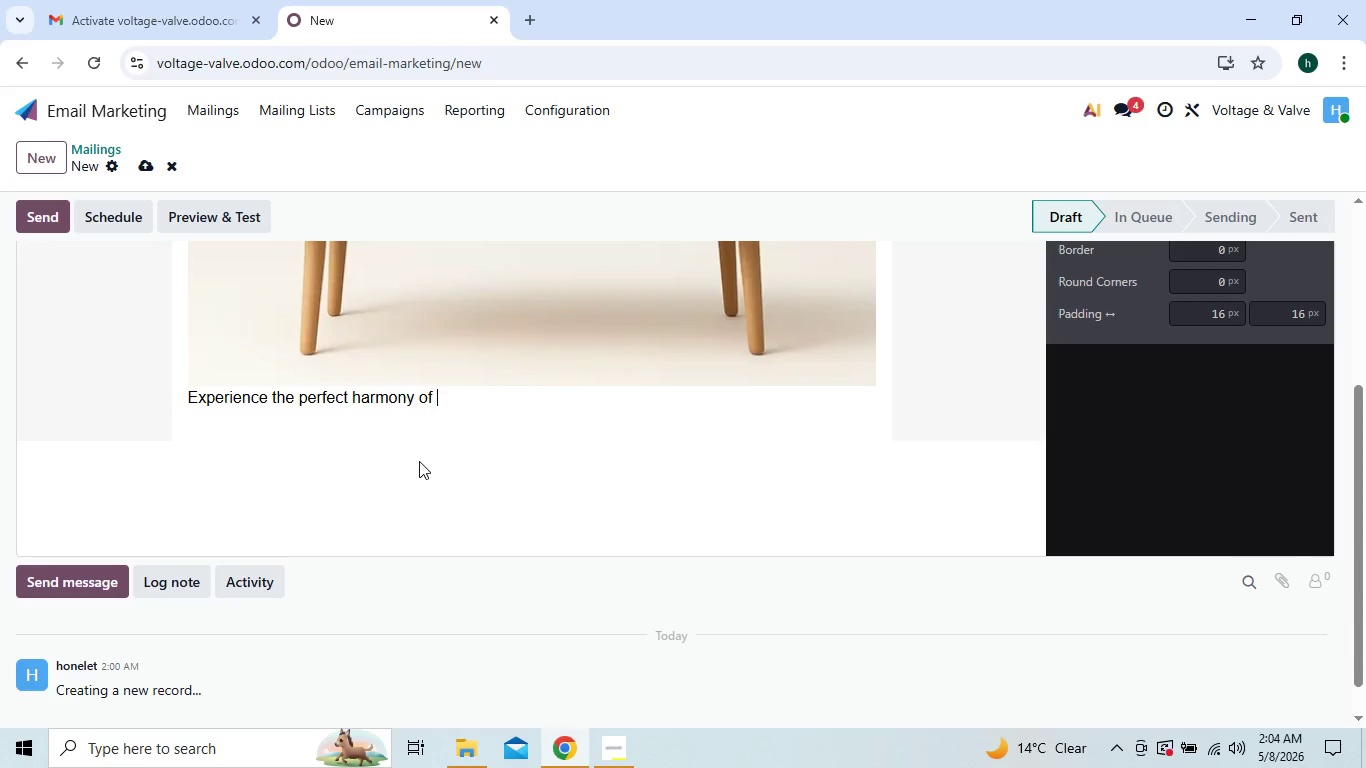 
key(Backspace)
 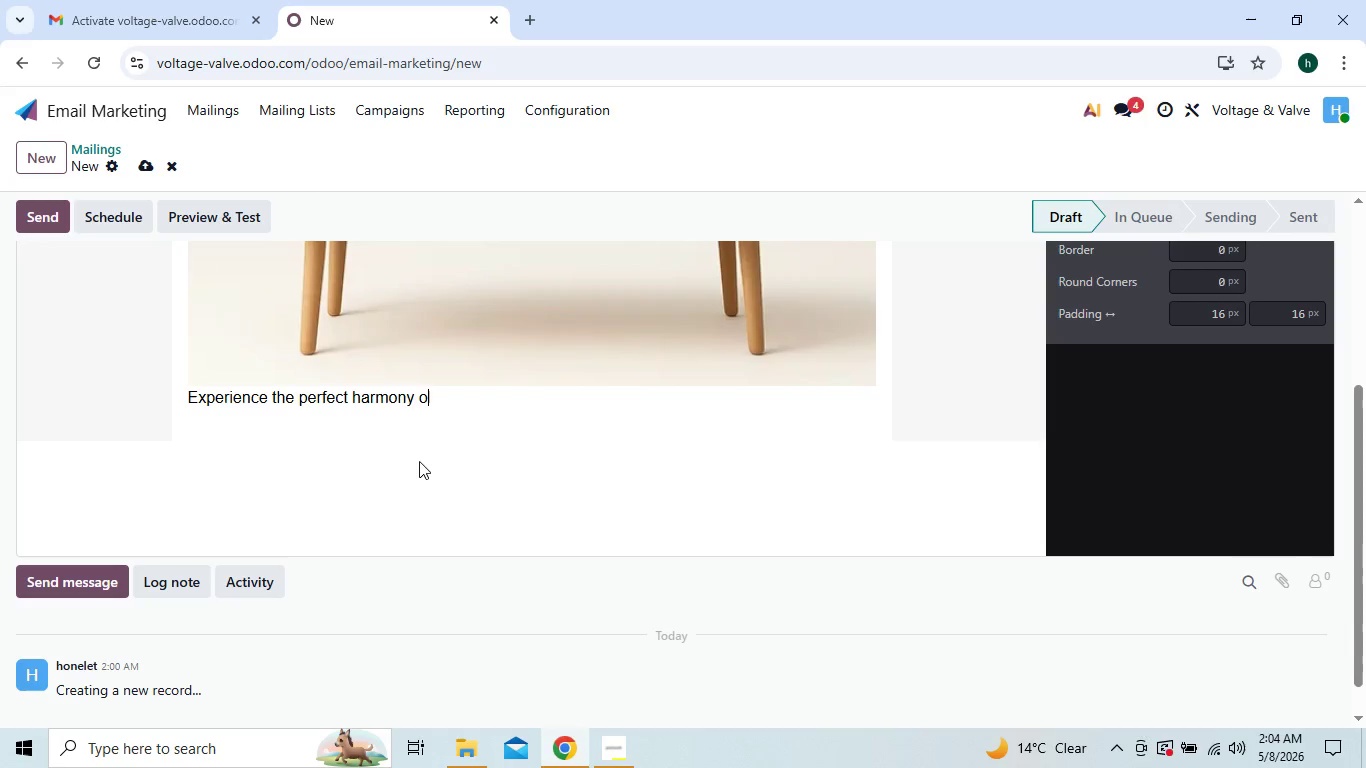 
key(Backspace)
 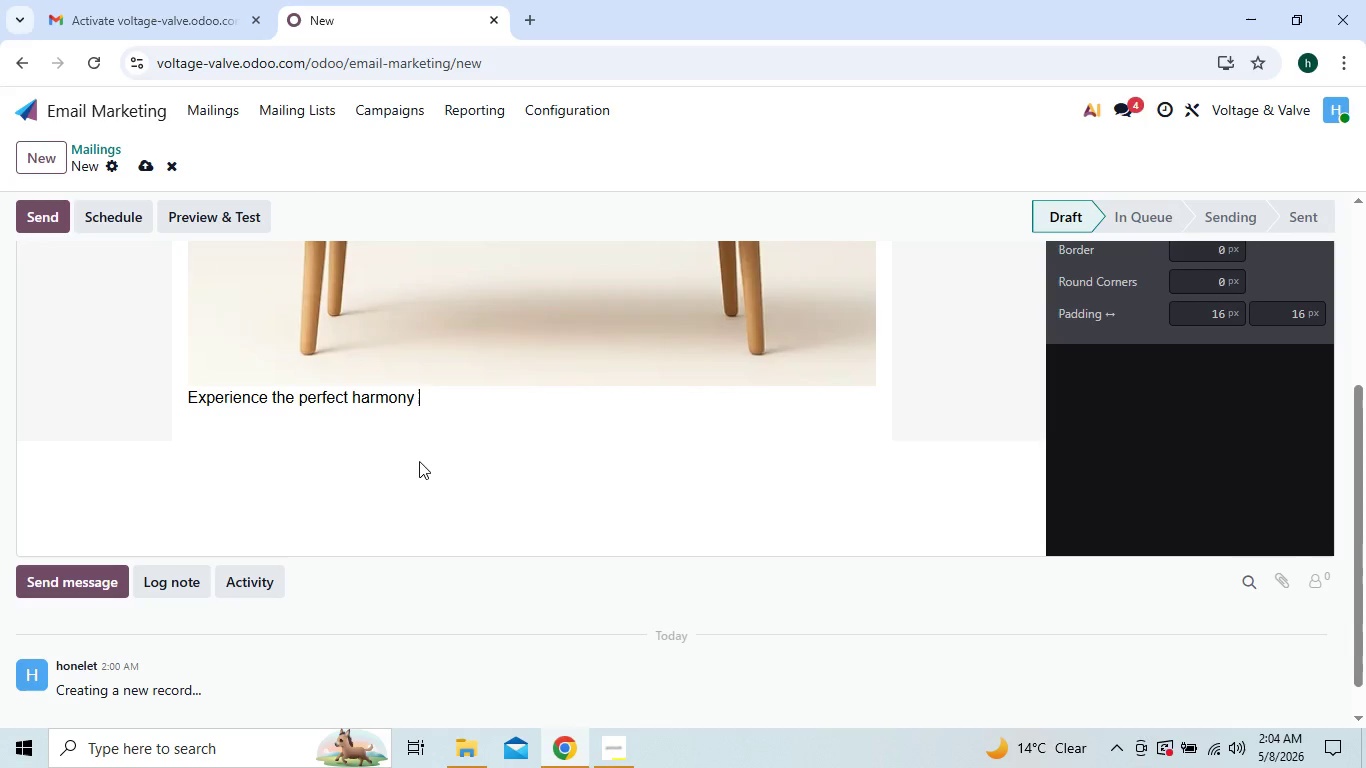 
key(Backspace)
 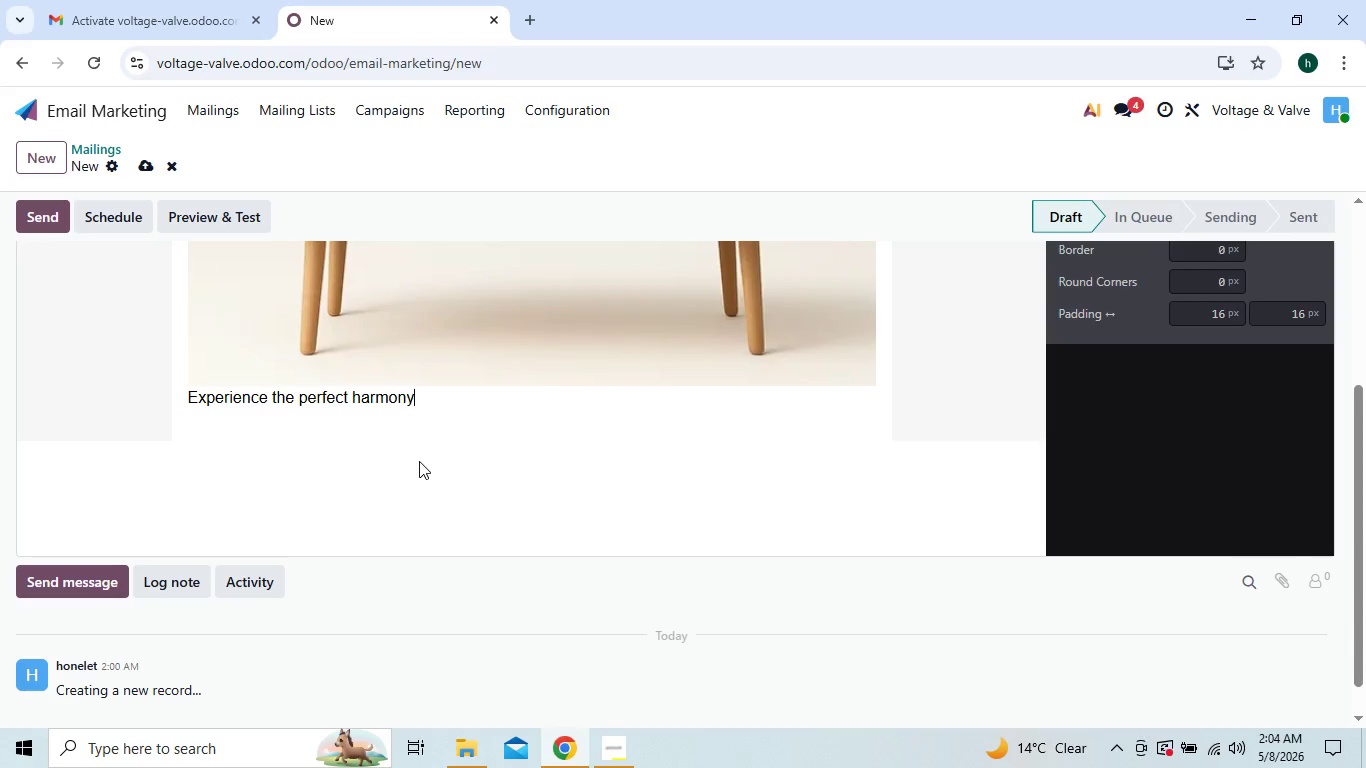 
key(Backspace)
 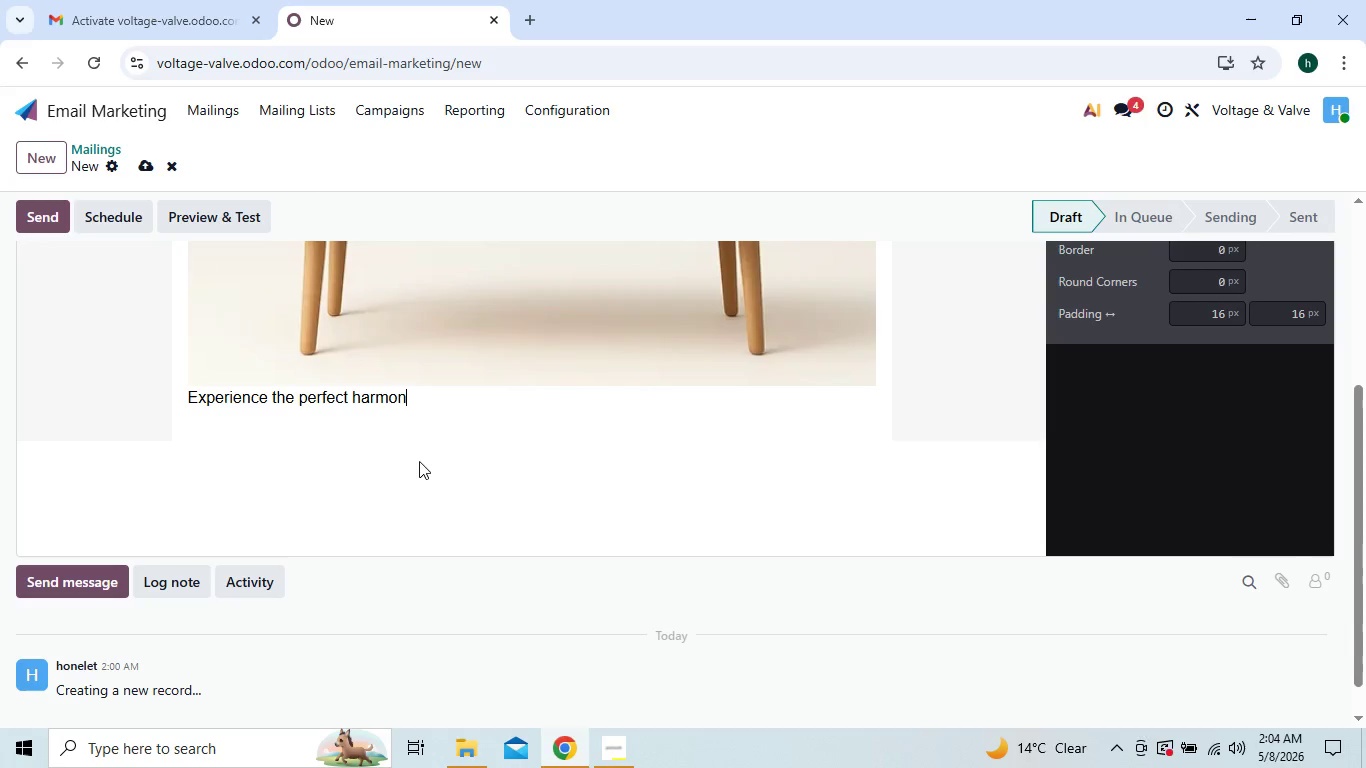 
key(Backspace)
 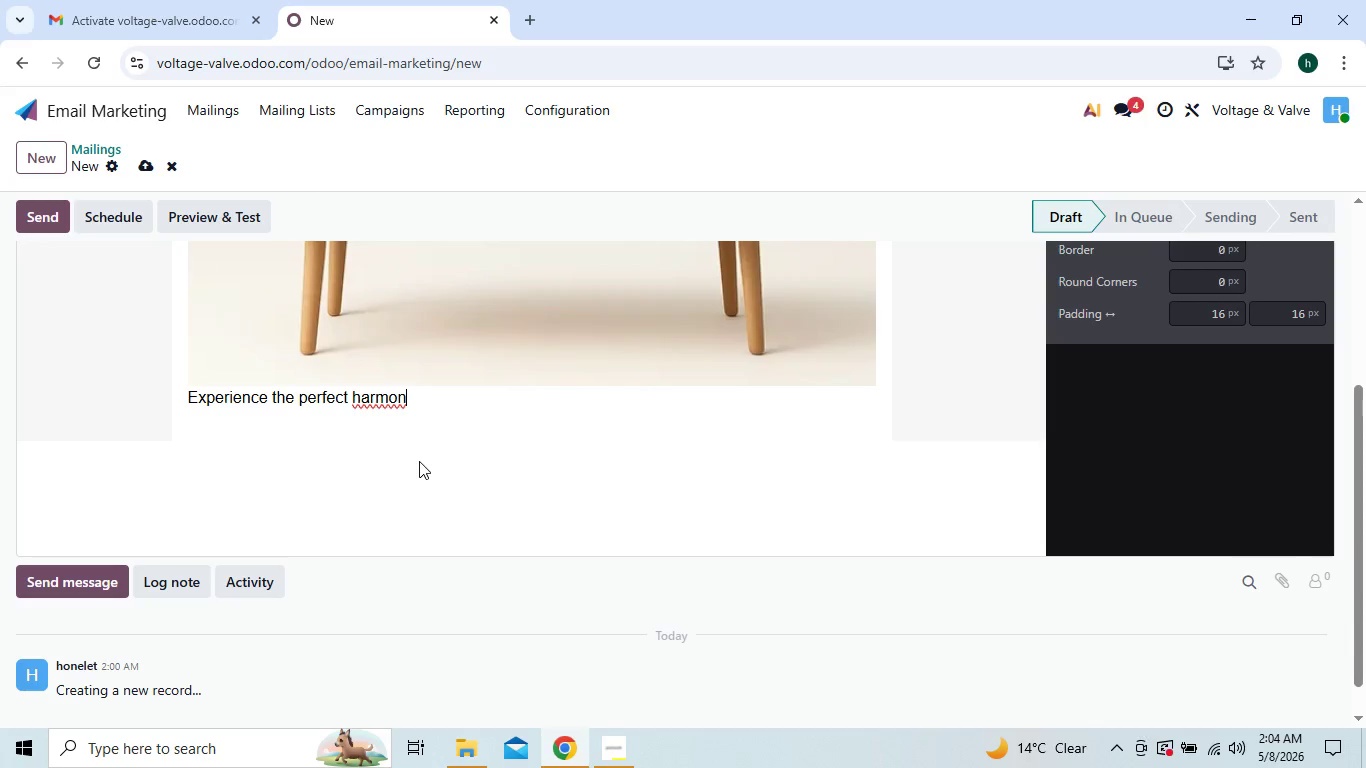 
key(Backspace)
 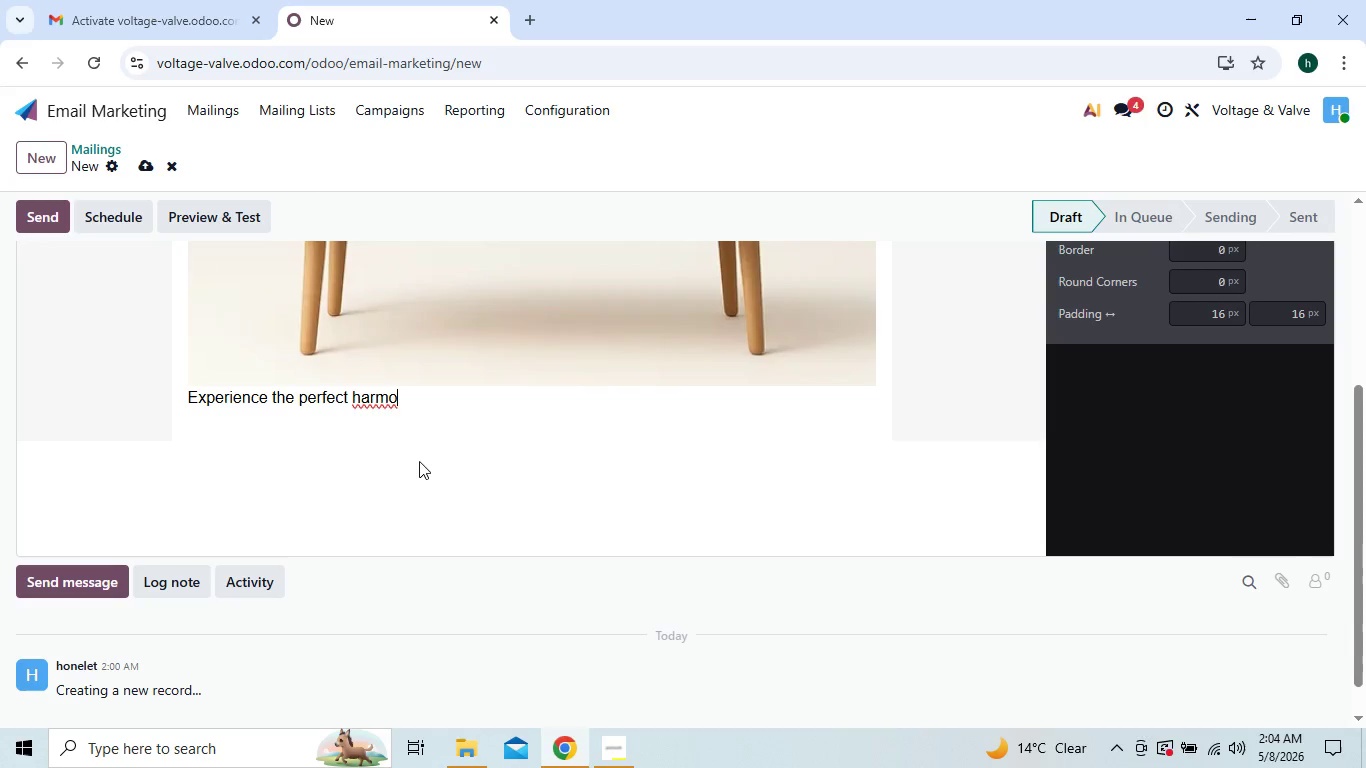 
key(Backspace)
 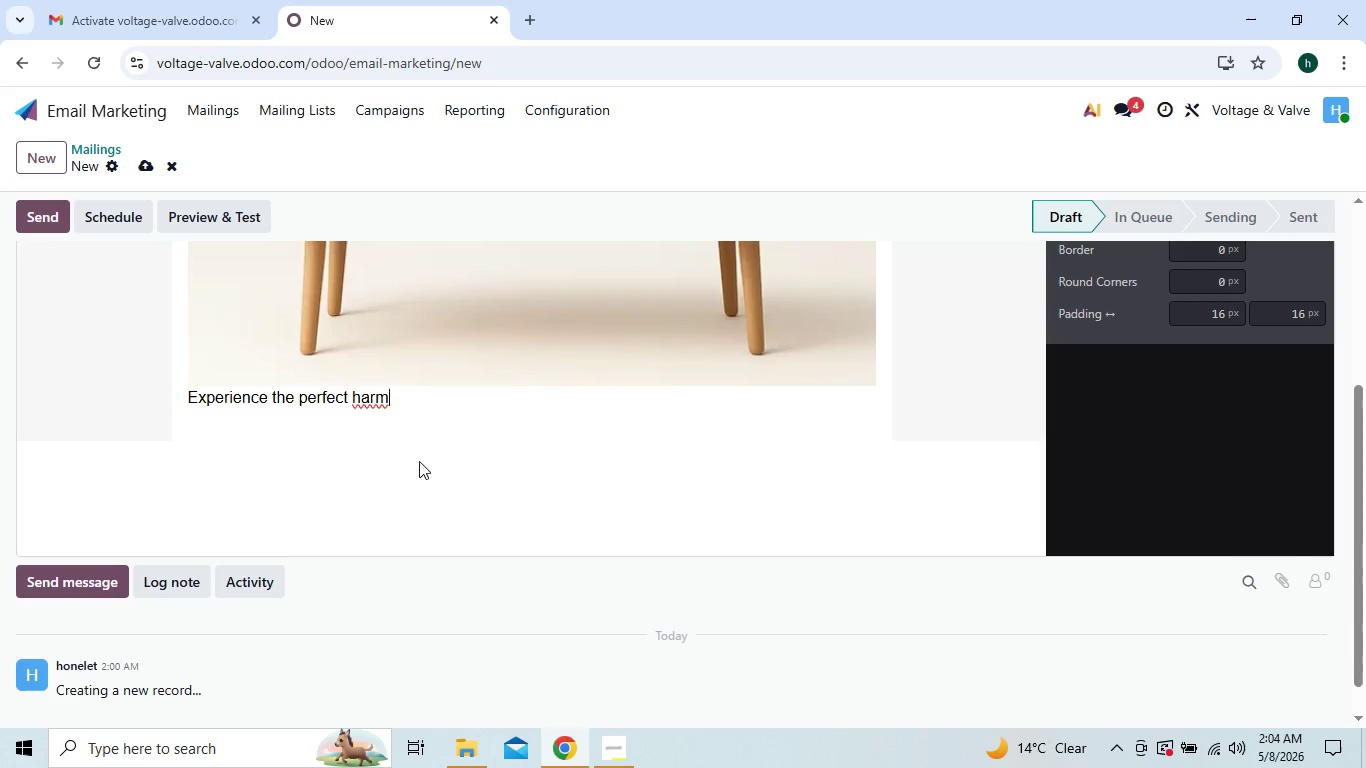 
key(Backspace)
 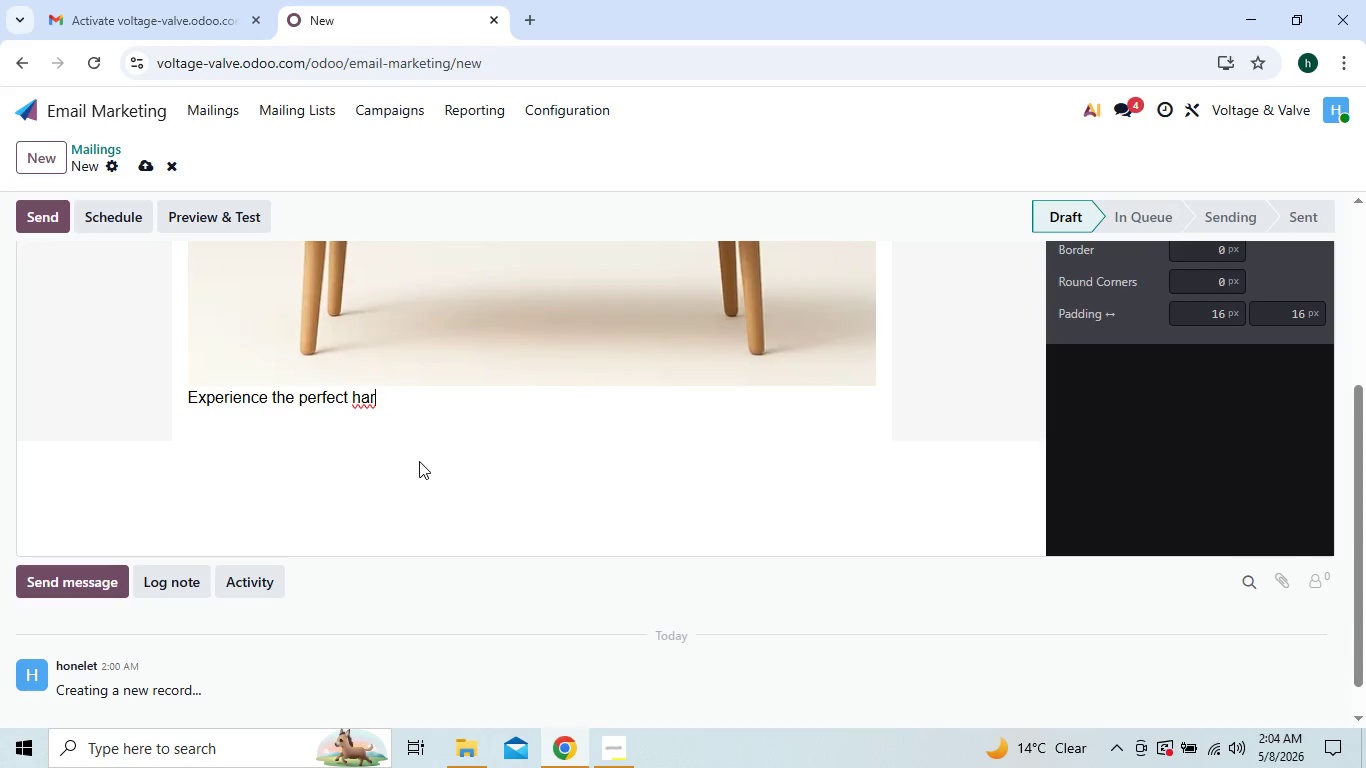 
key(Backspace)
 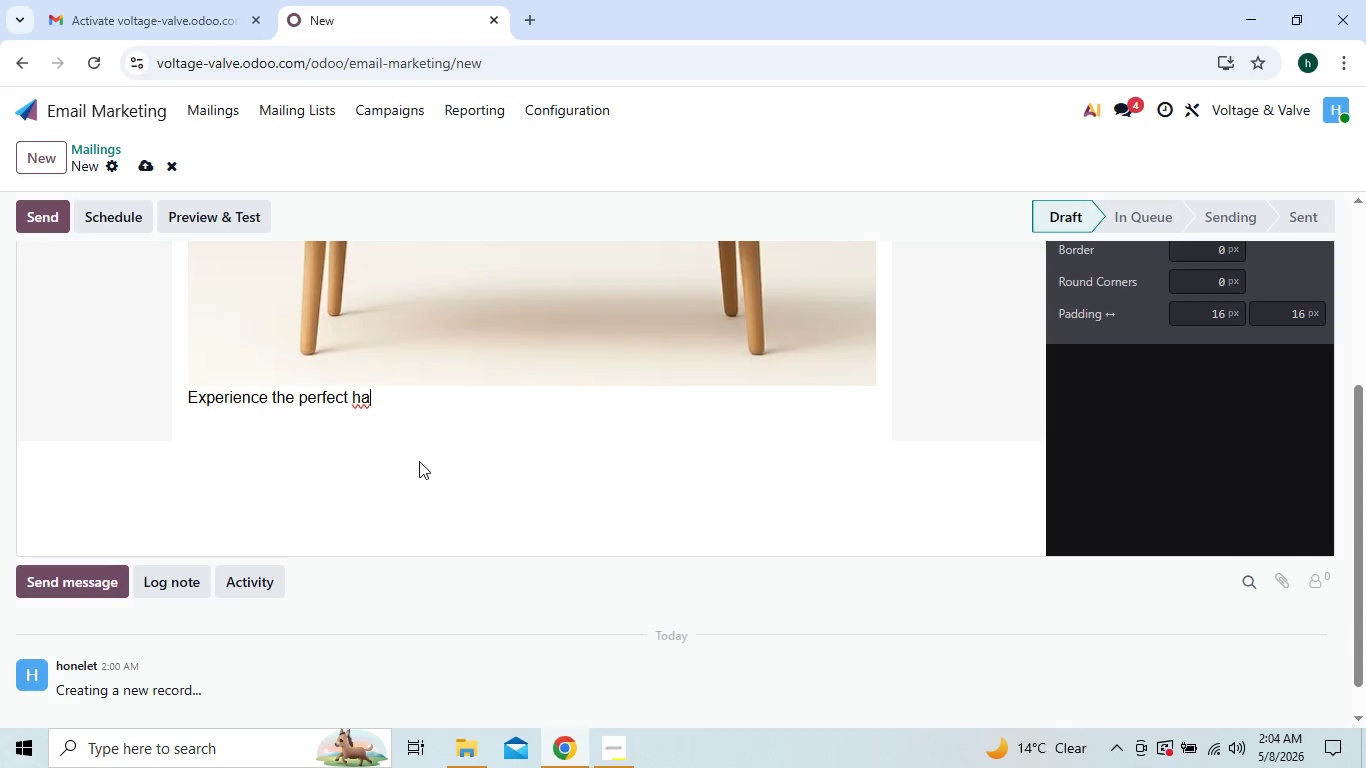 
key(Backspace)
 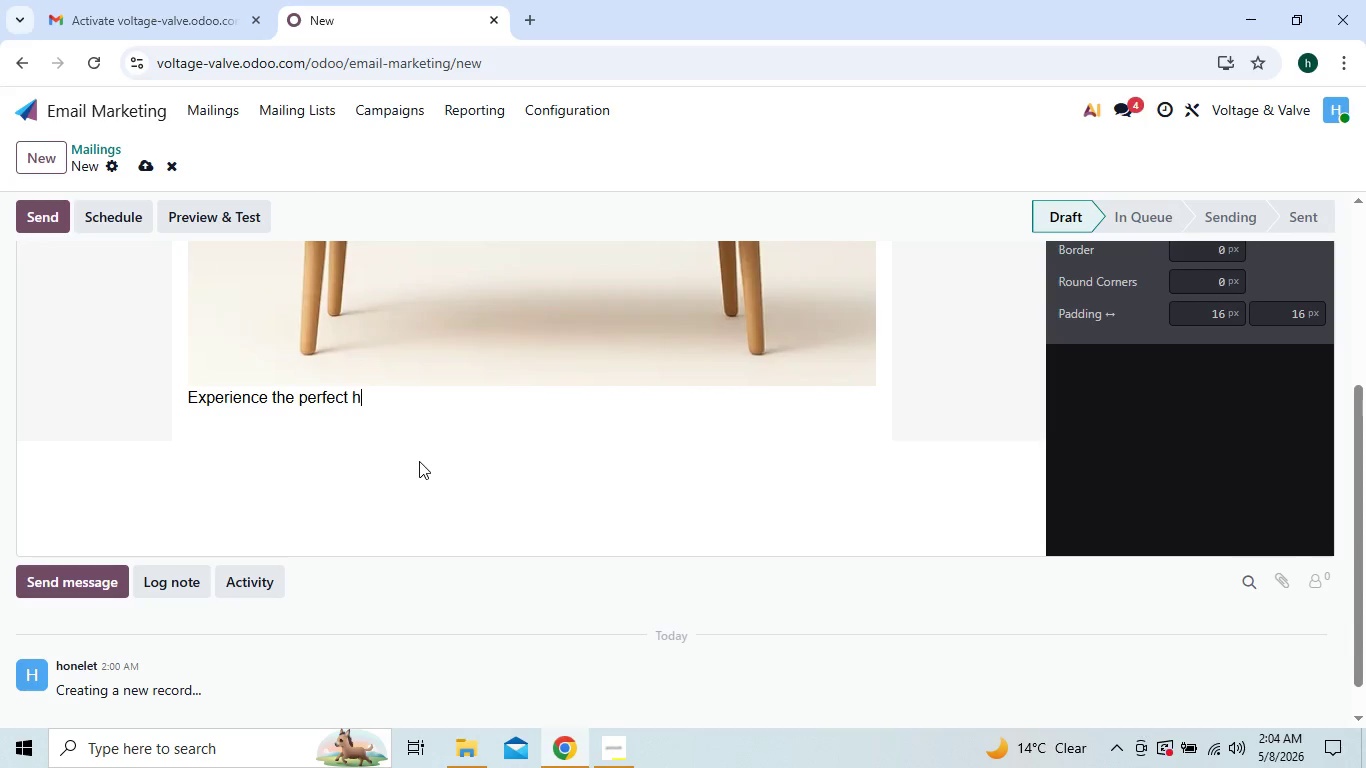 
key(Backspace)
 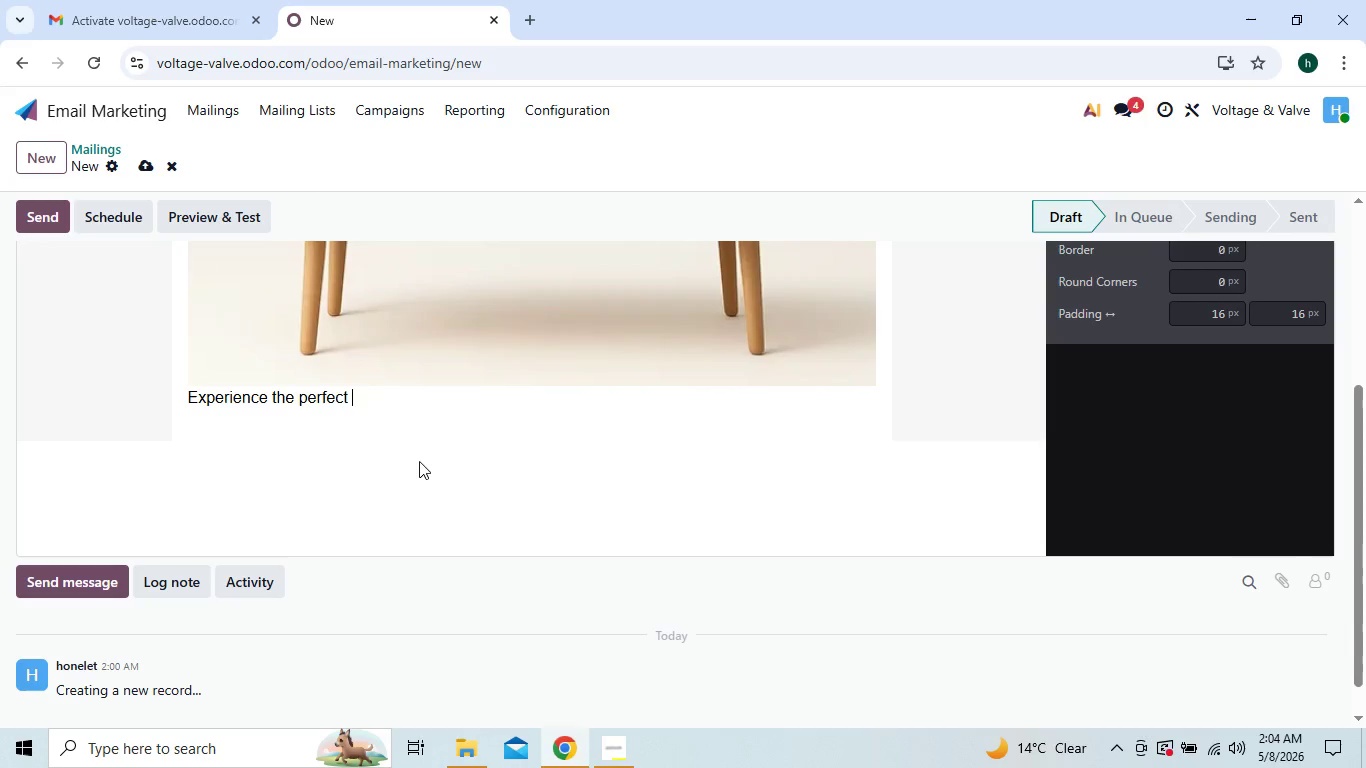 
key(Backspace)
 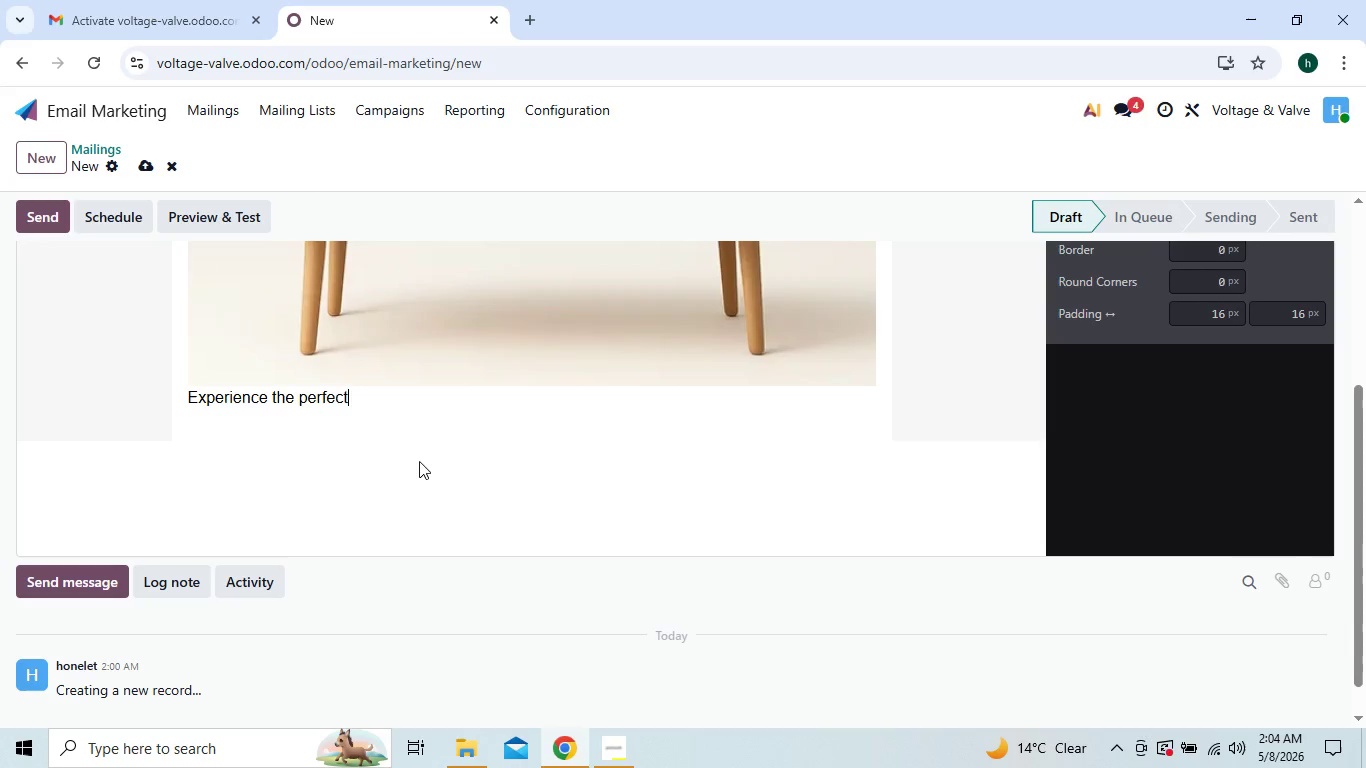 
key(Backspace)
 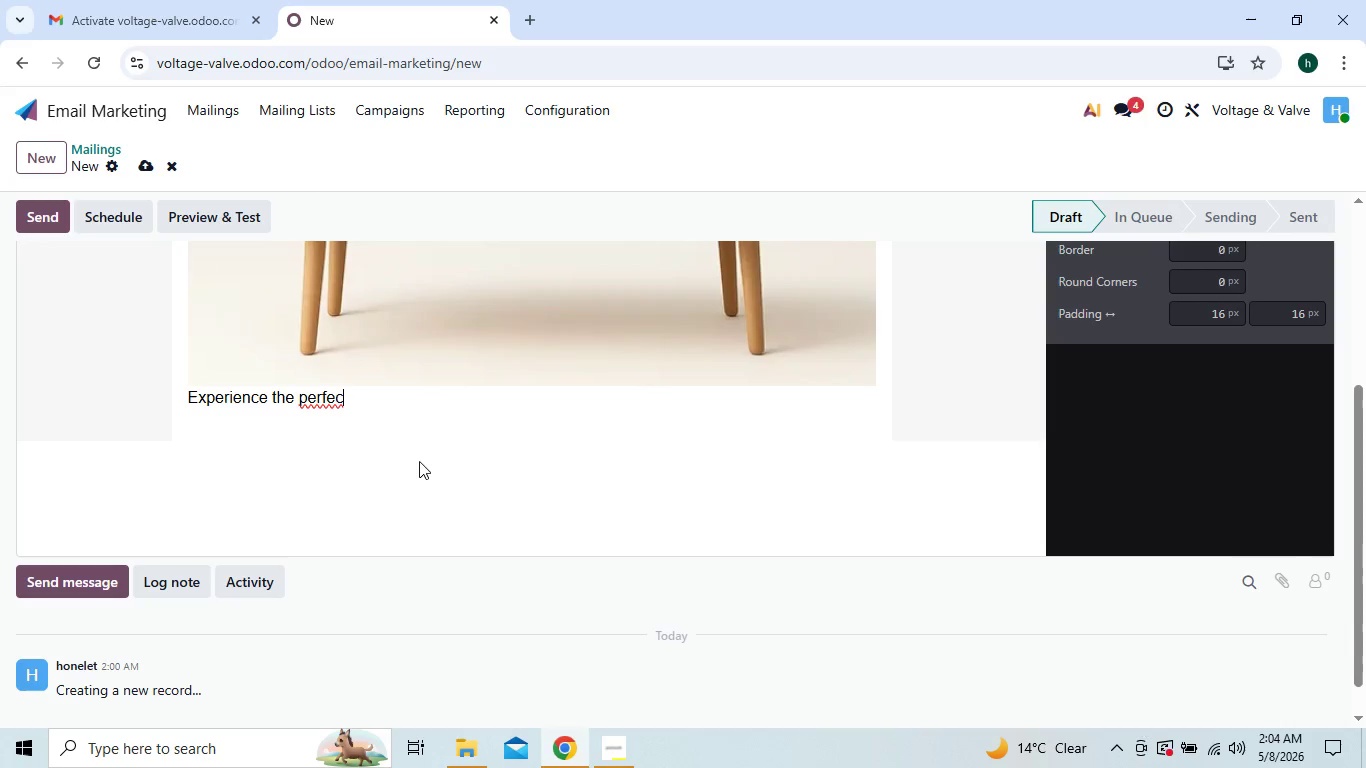 
key(Backspace)
 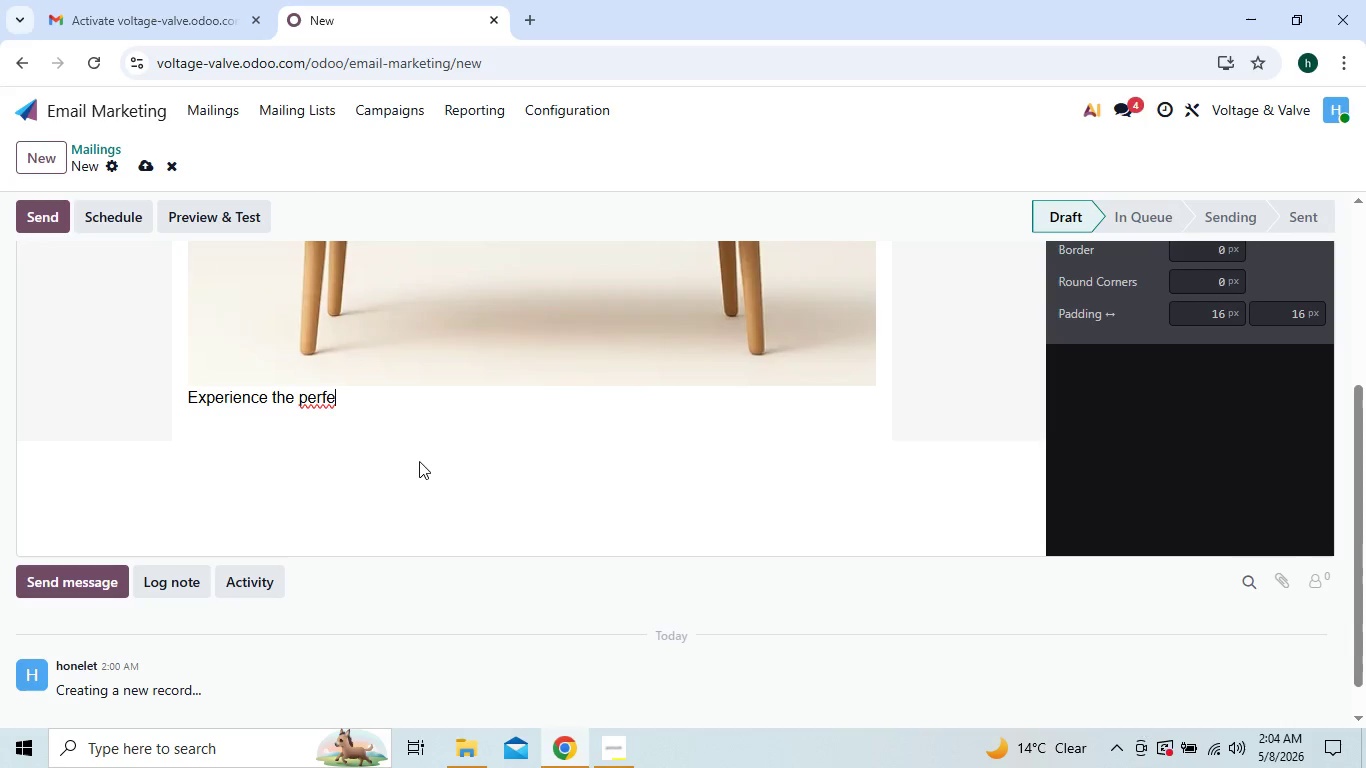 
key(Backspace)
 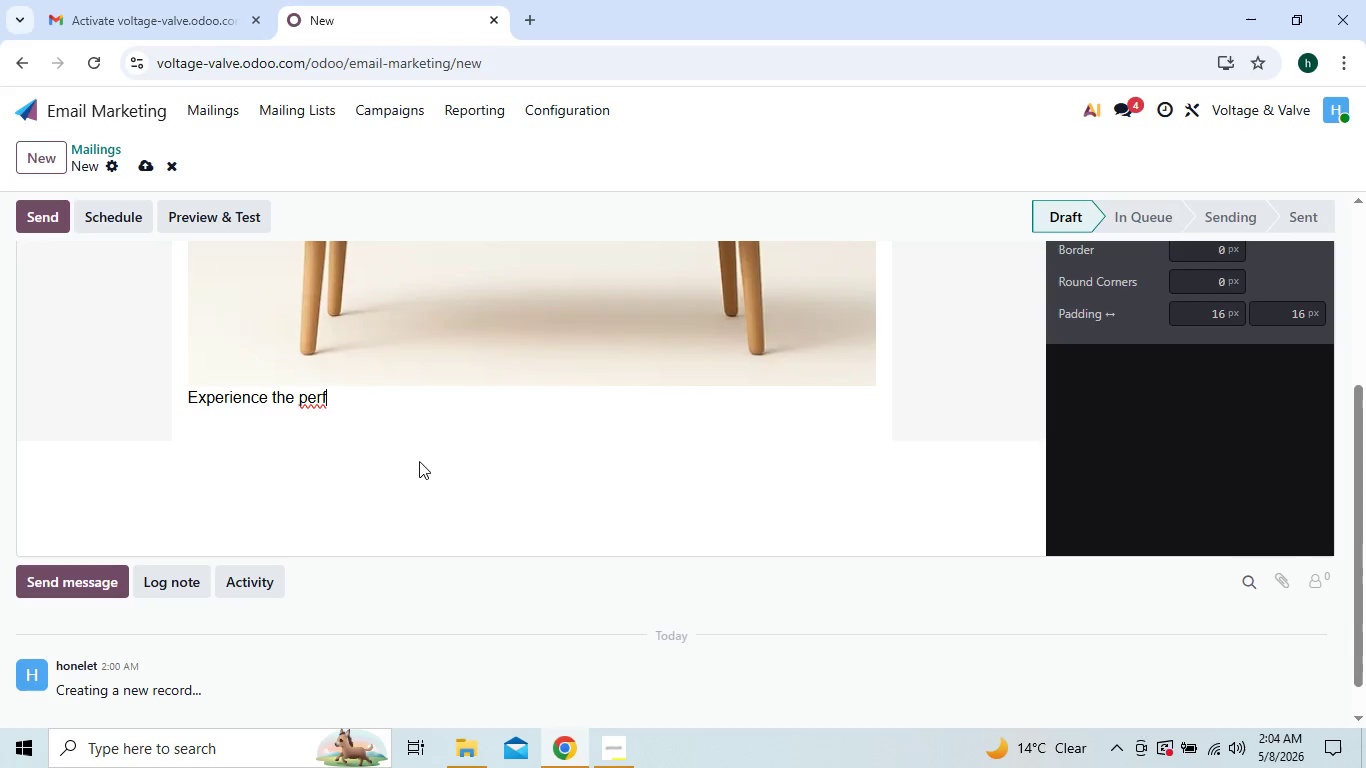 
key(Backspace)
 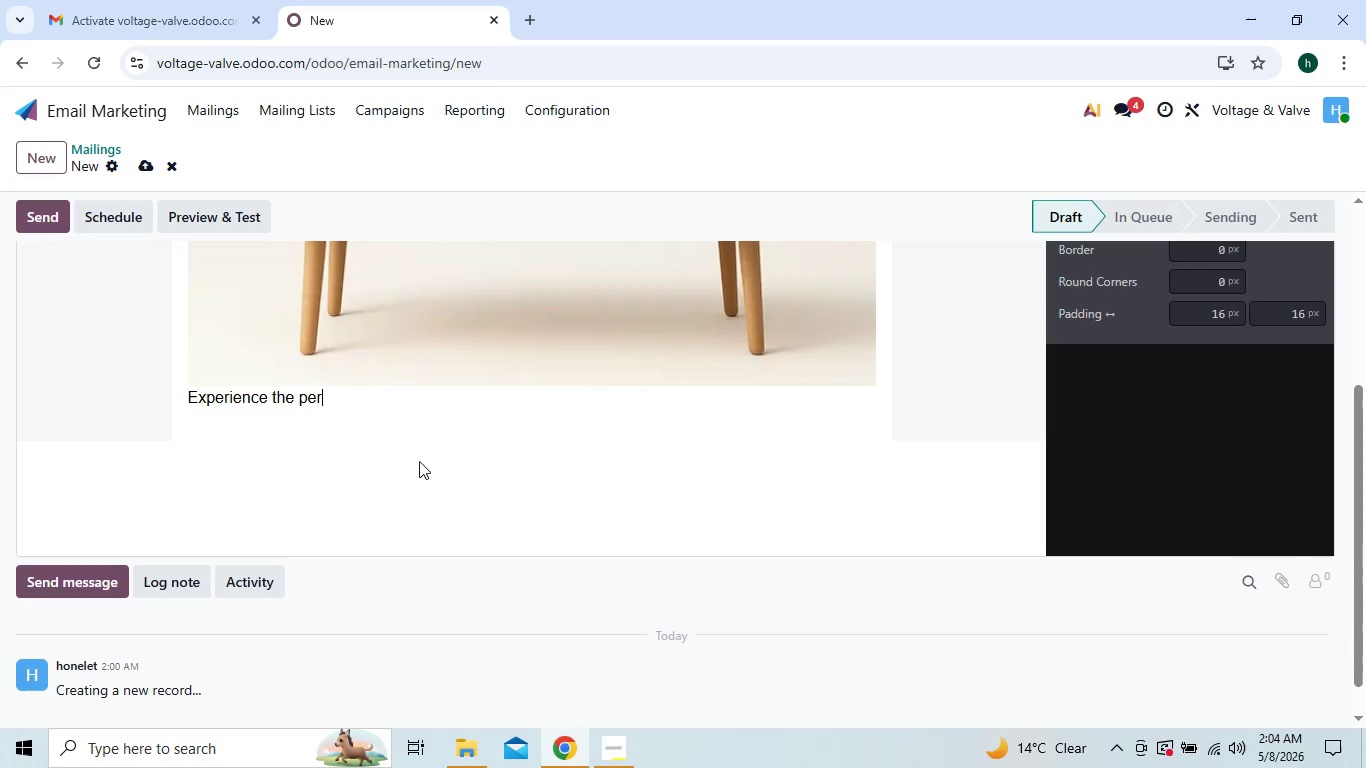 
key(Backspace)
 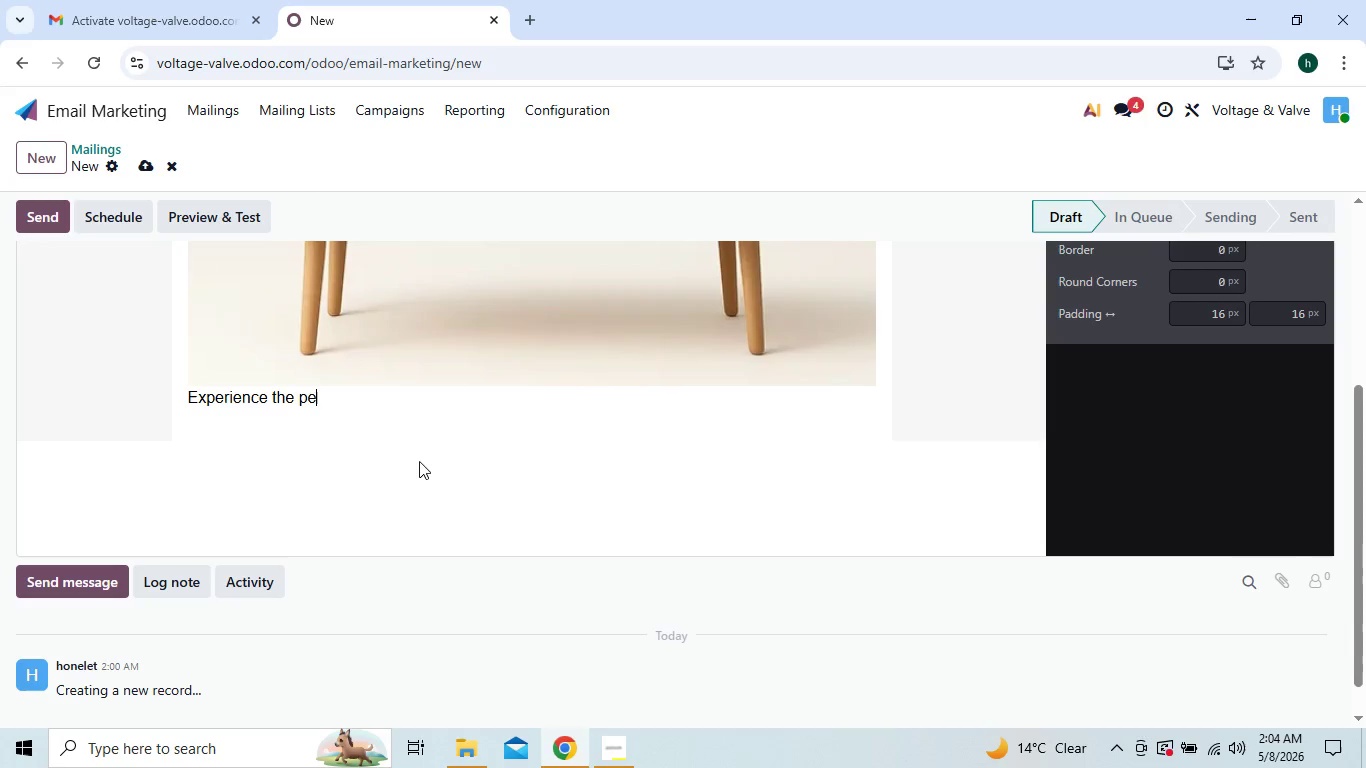 
key(Backspace)
 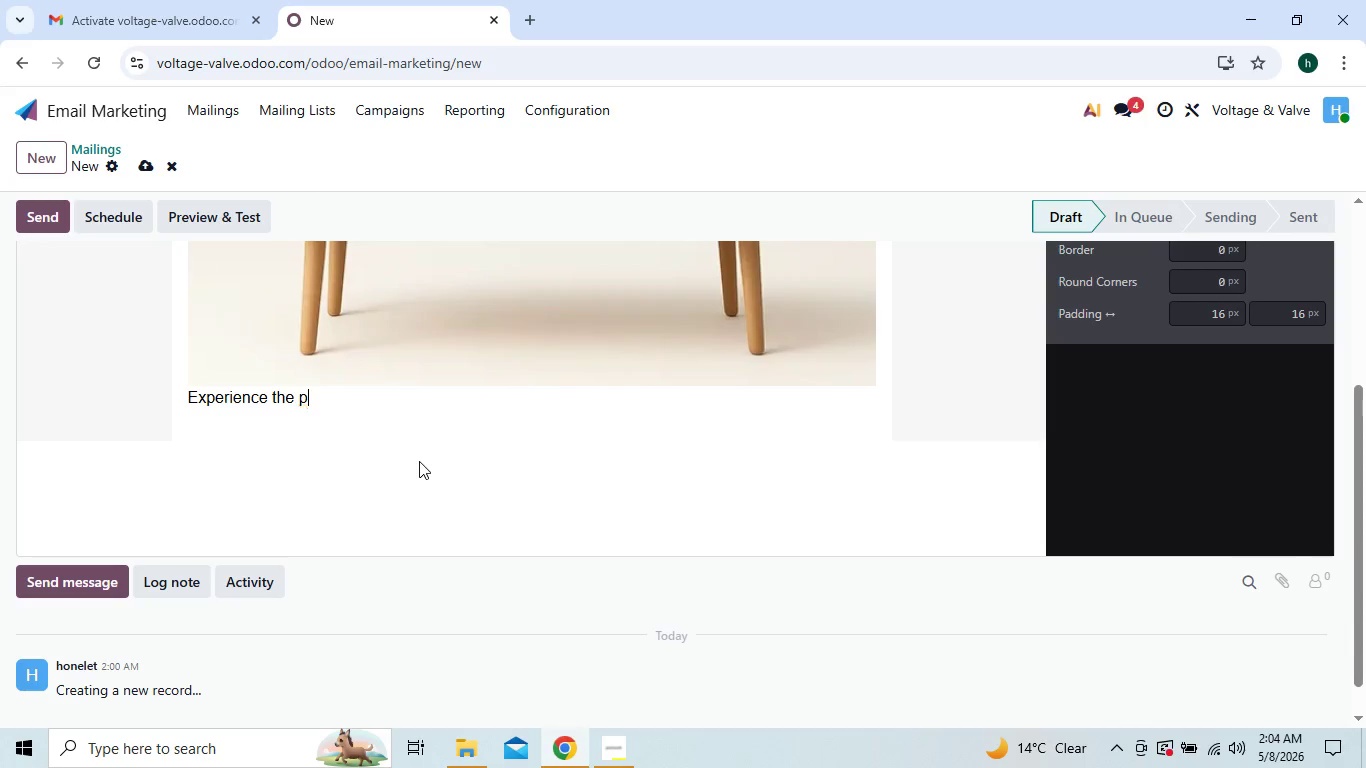 
key(Backspace)
 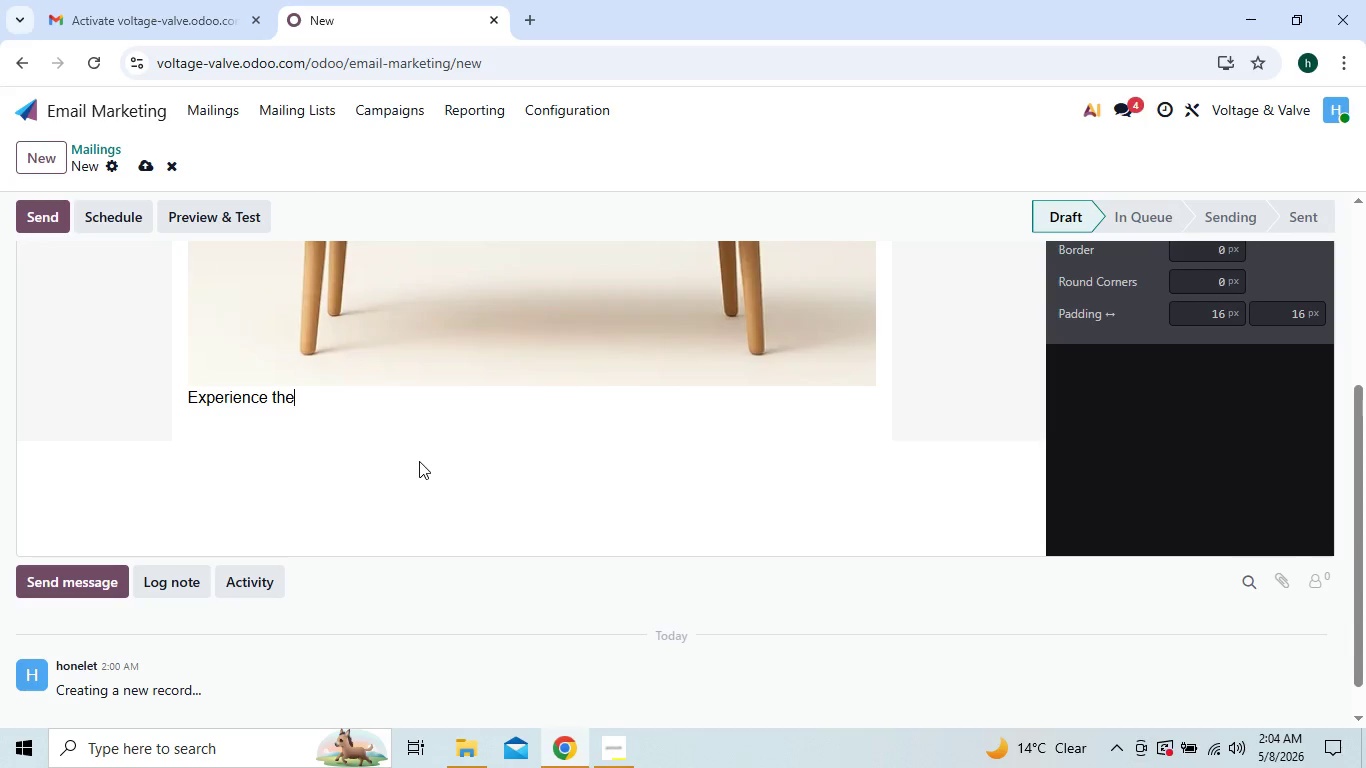 
key(Backspace)
 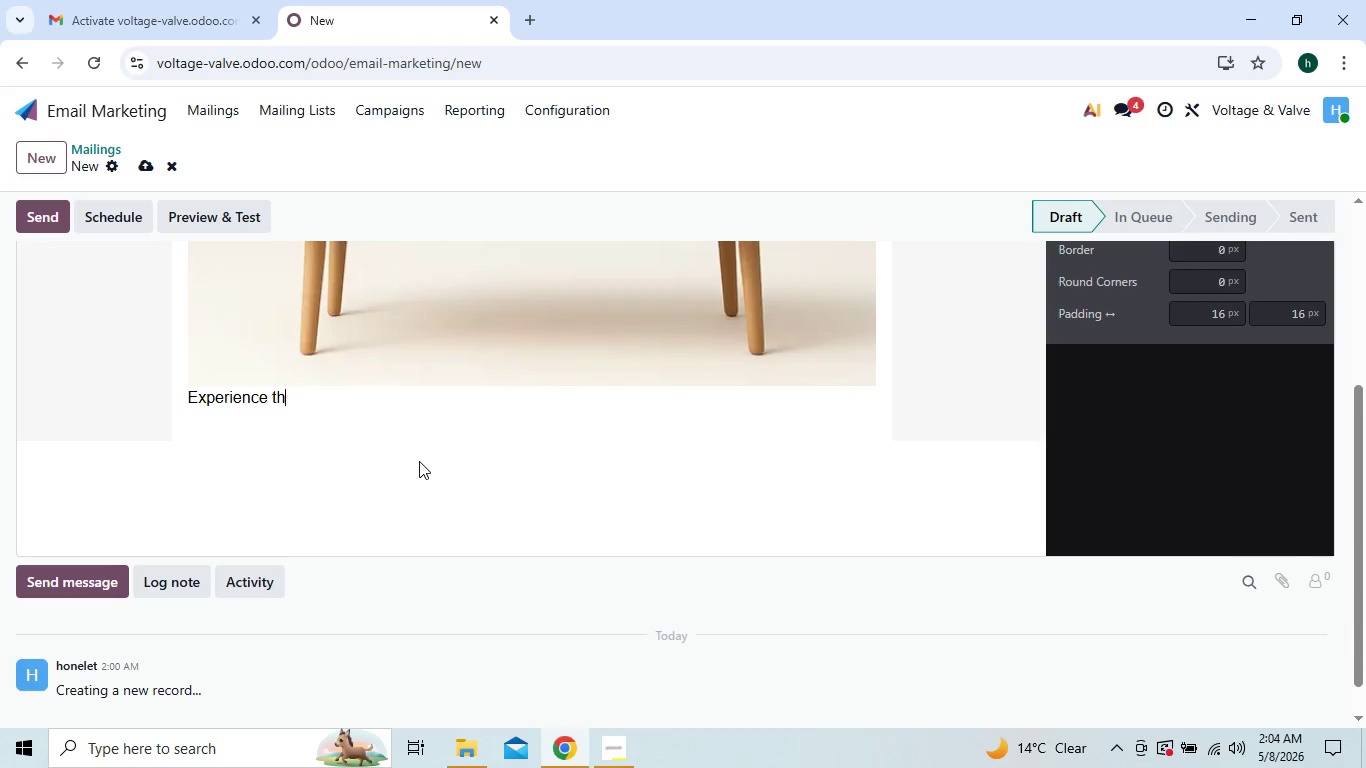 
key(Backspace)
 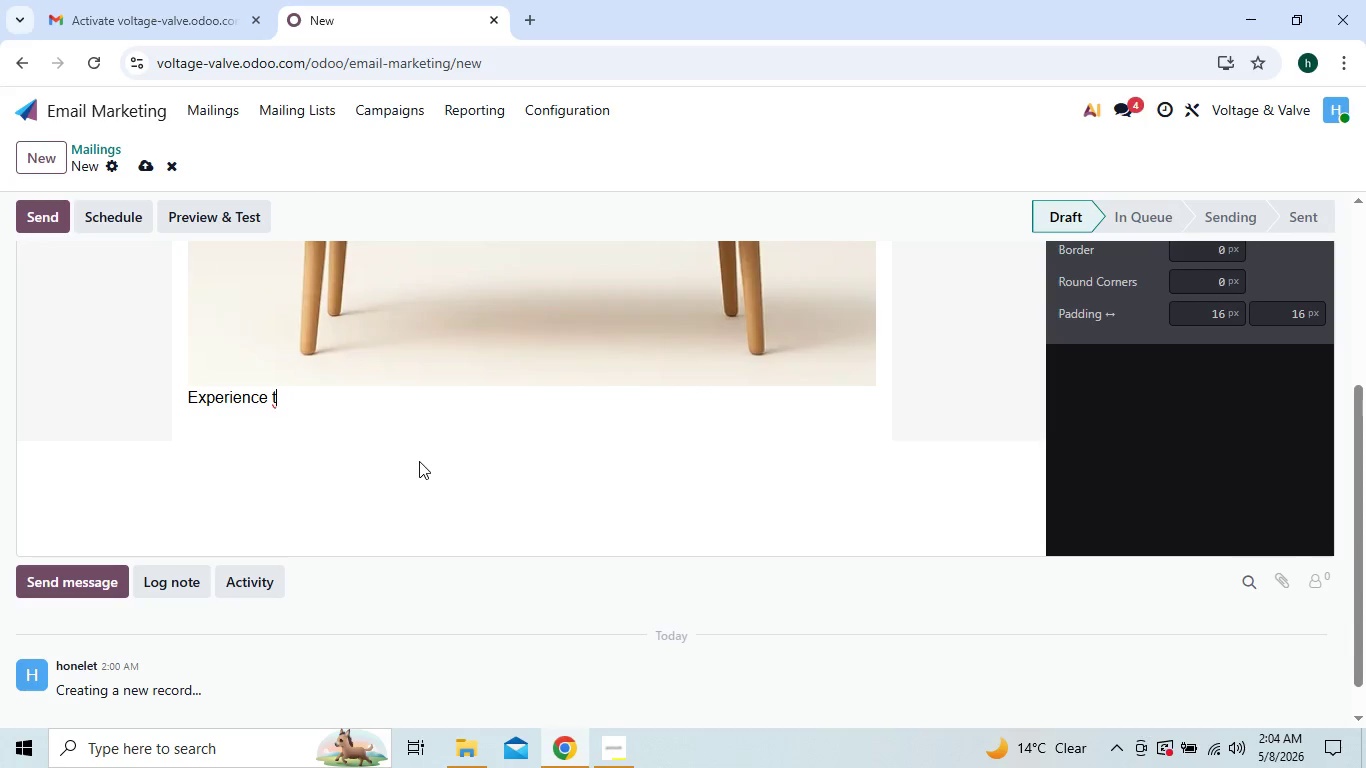 
key(Backspace)
 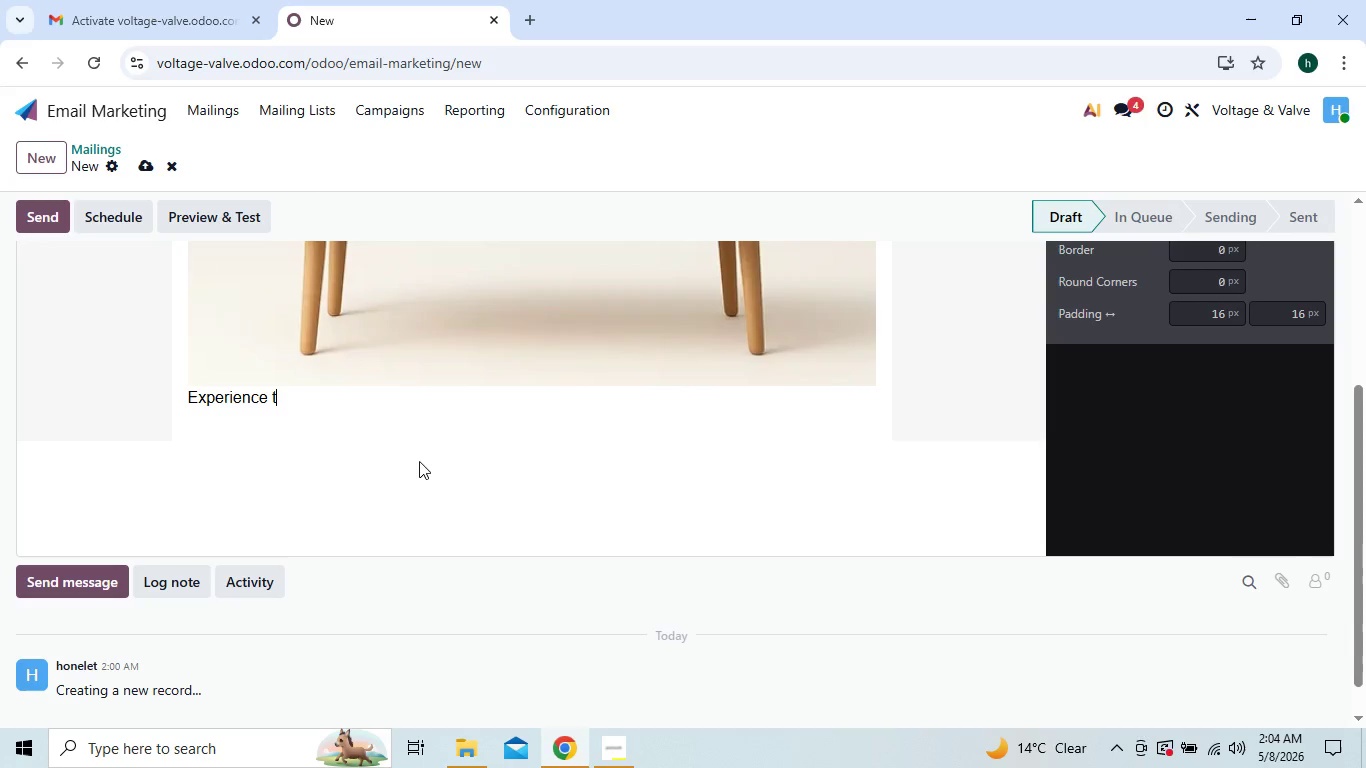 
key(Backspace)
 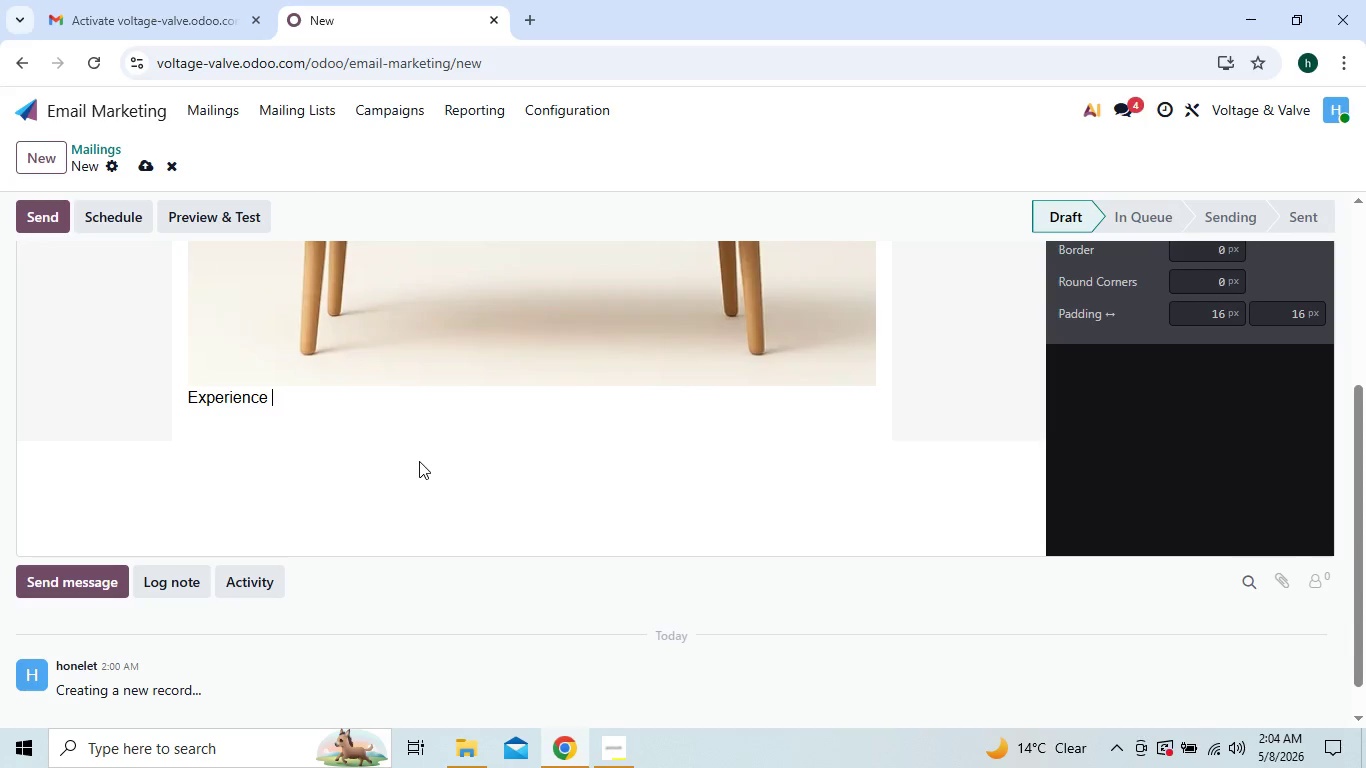 
key(Backspace)
 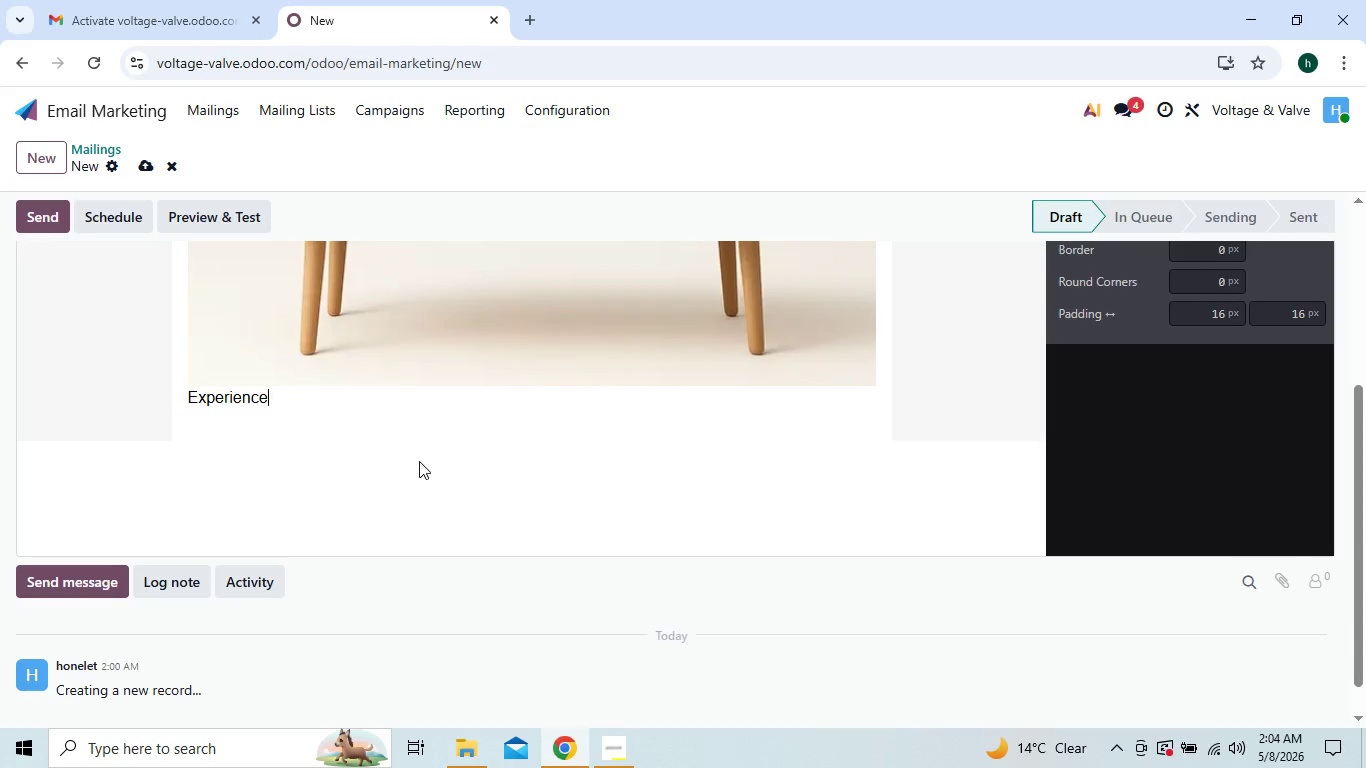 
key(Backspace)
 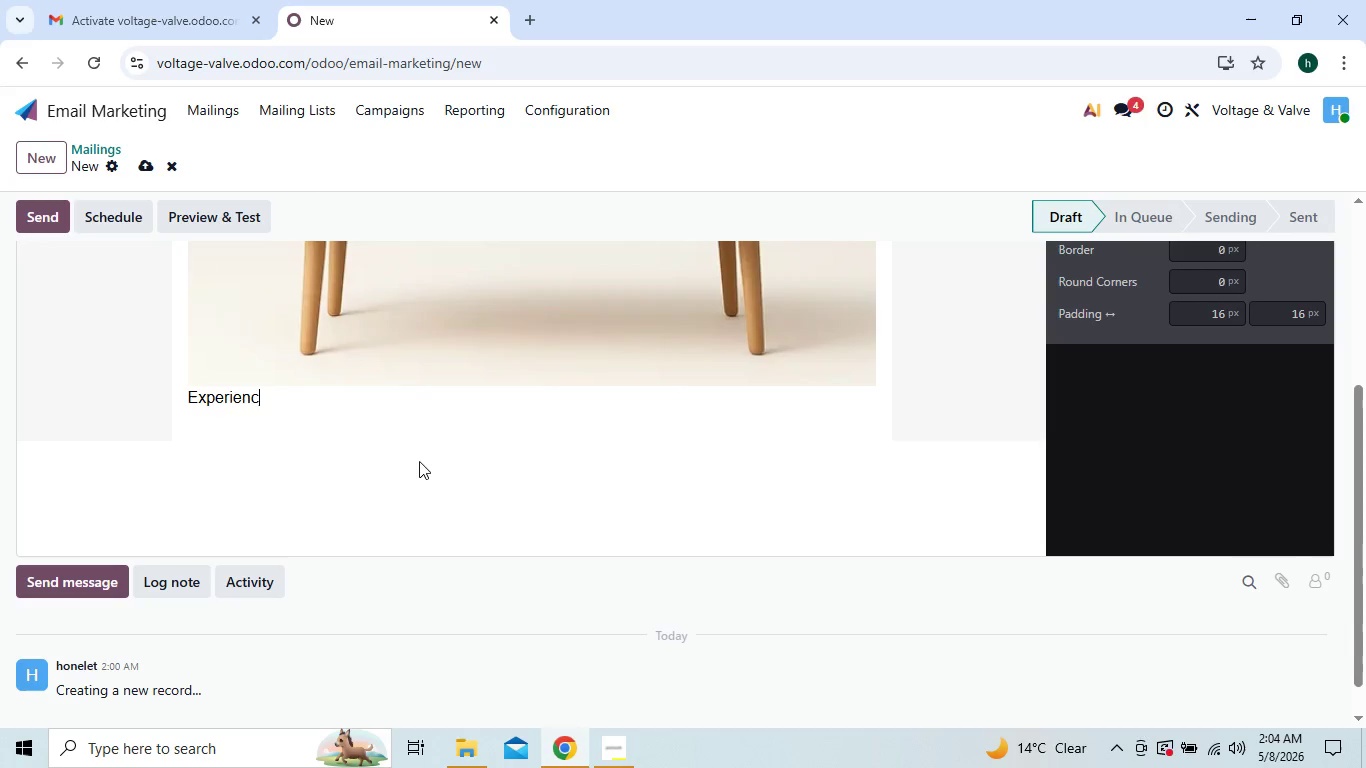 
key(Backspace)
 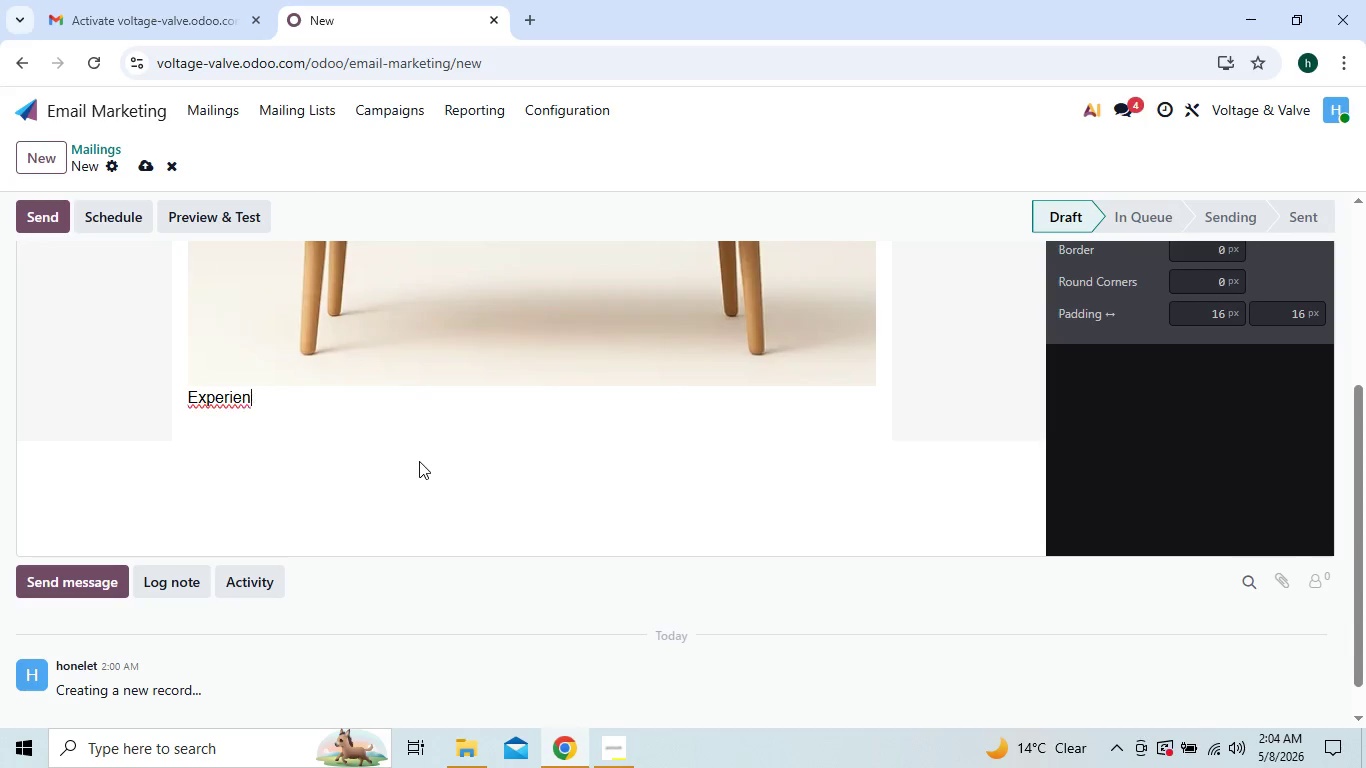 
key(Backspace)
 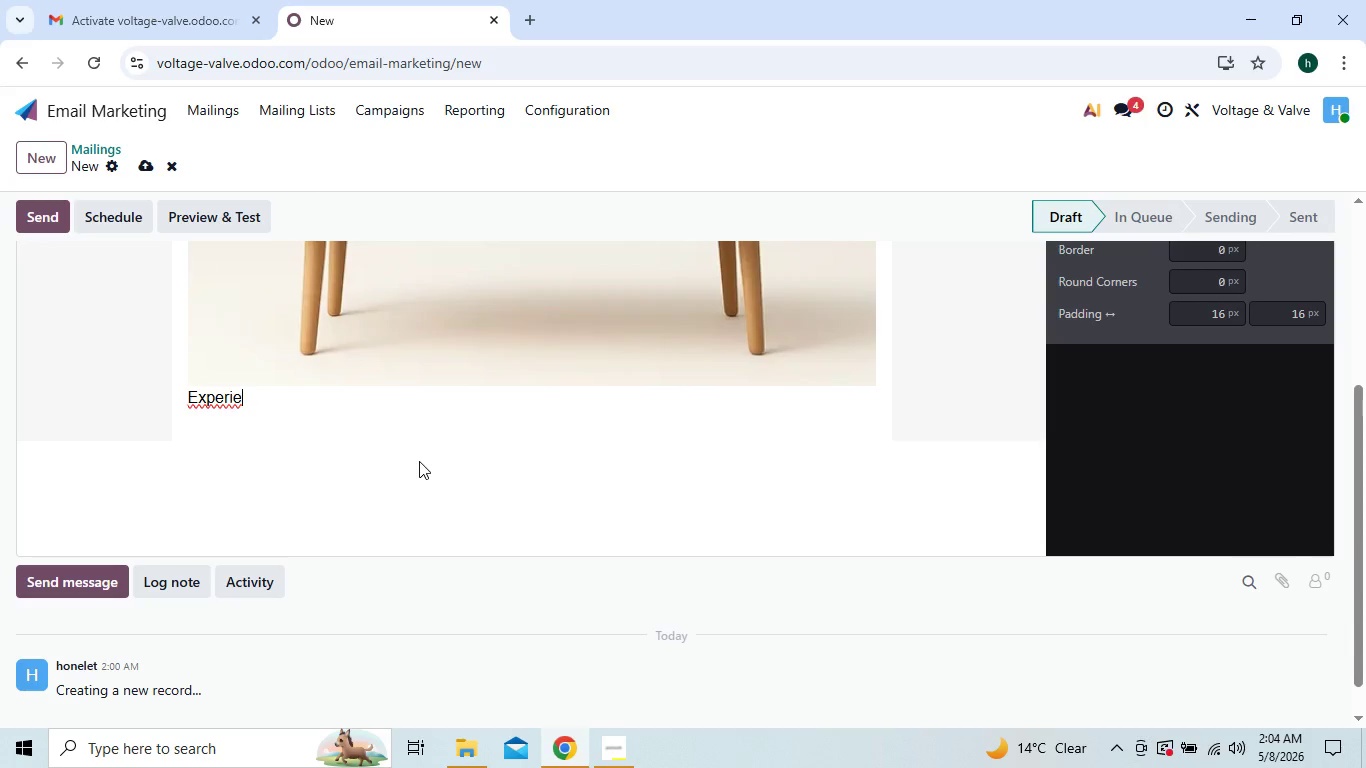 
key(Backspace)
 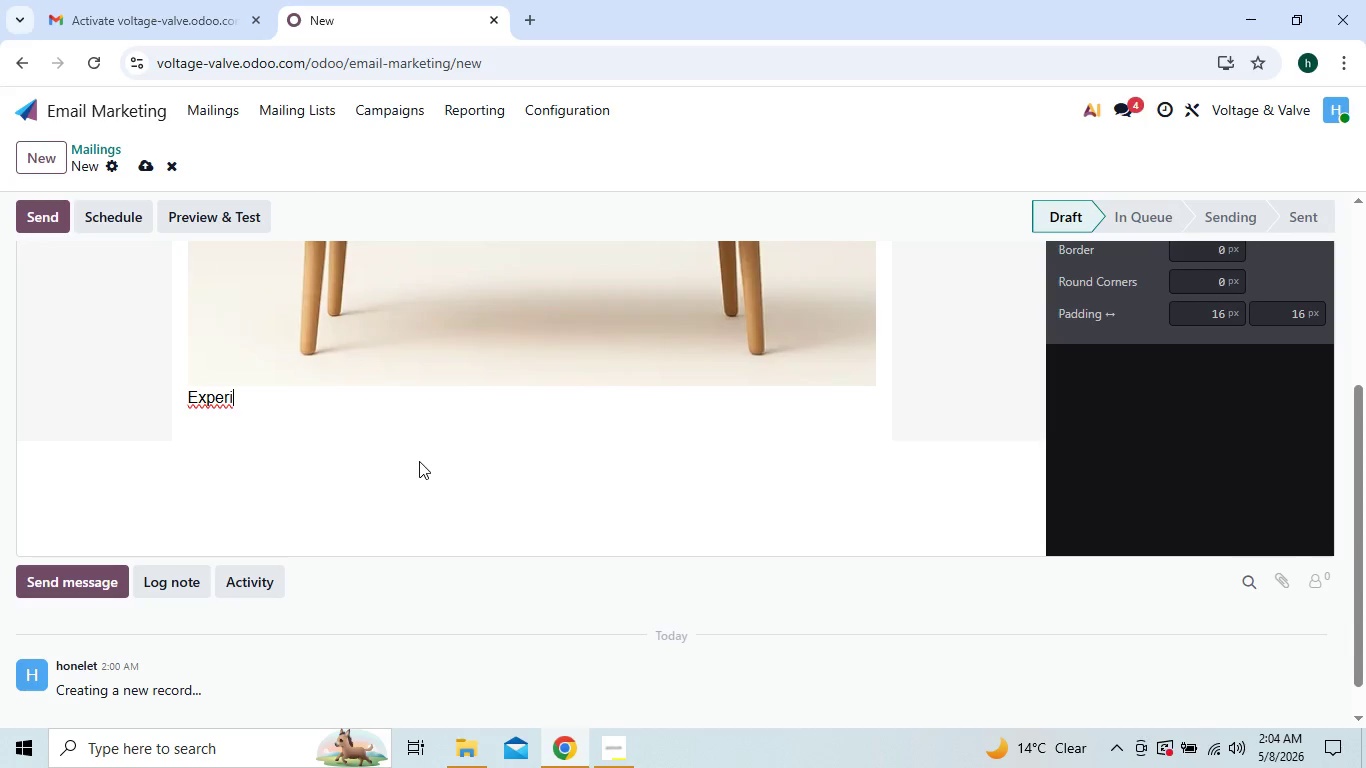 
key(Backspace)
 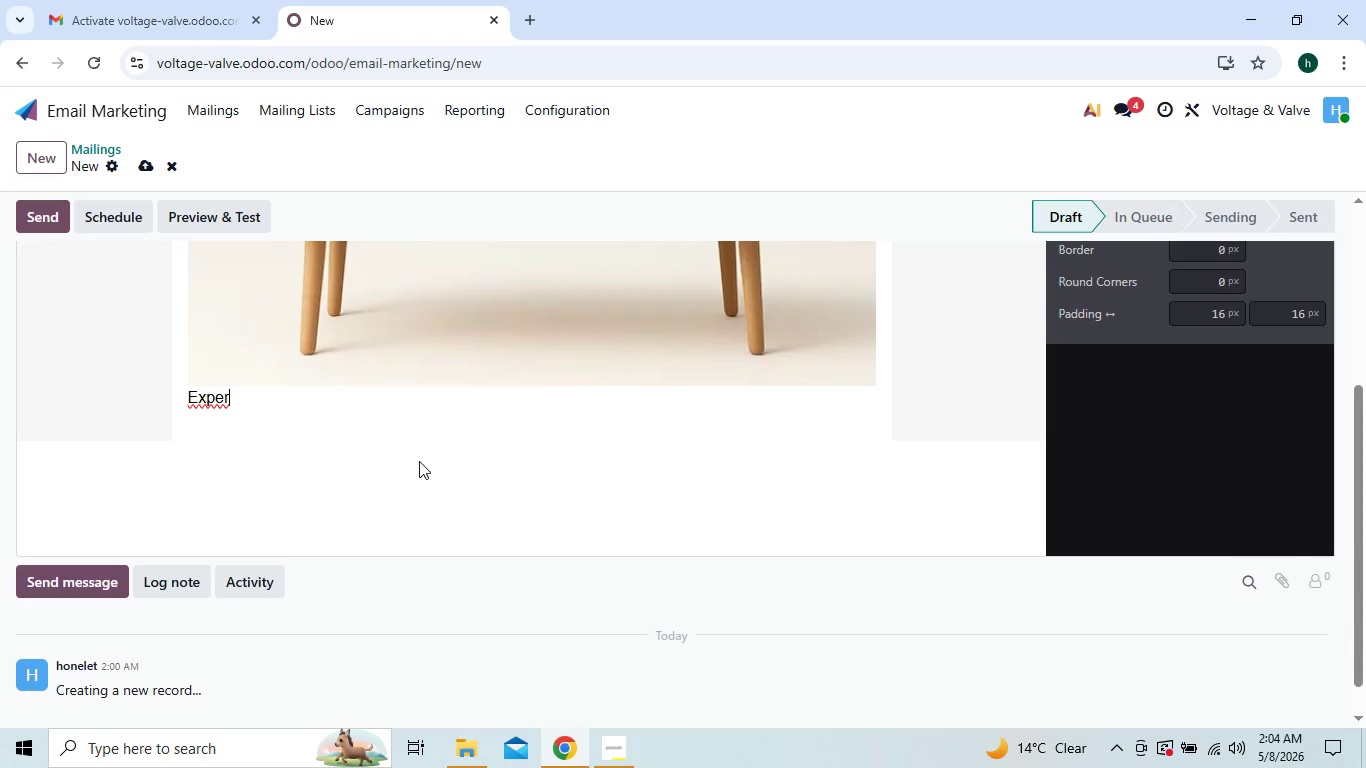 
key(Backspace)
 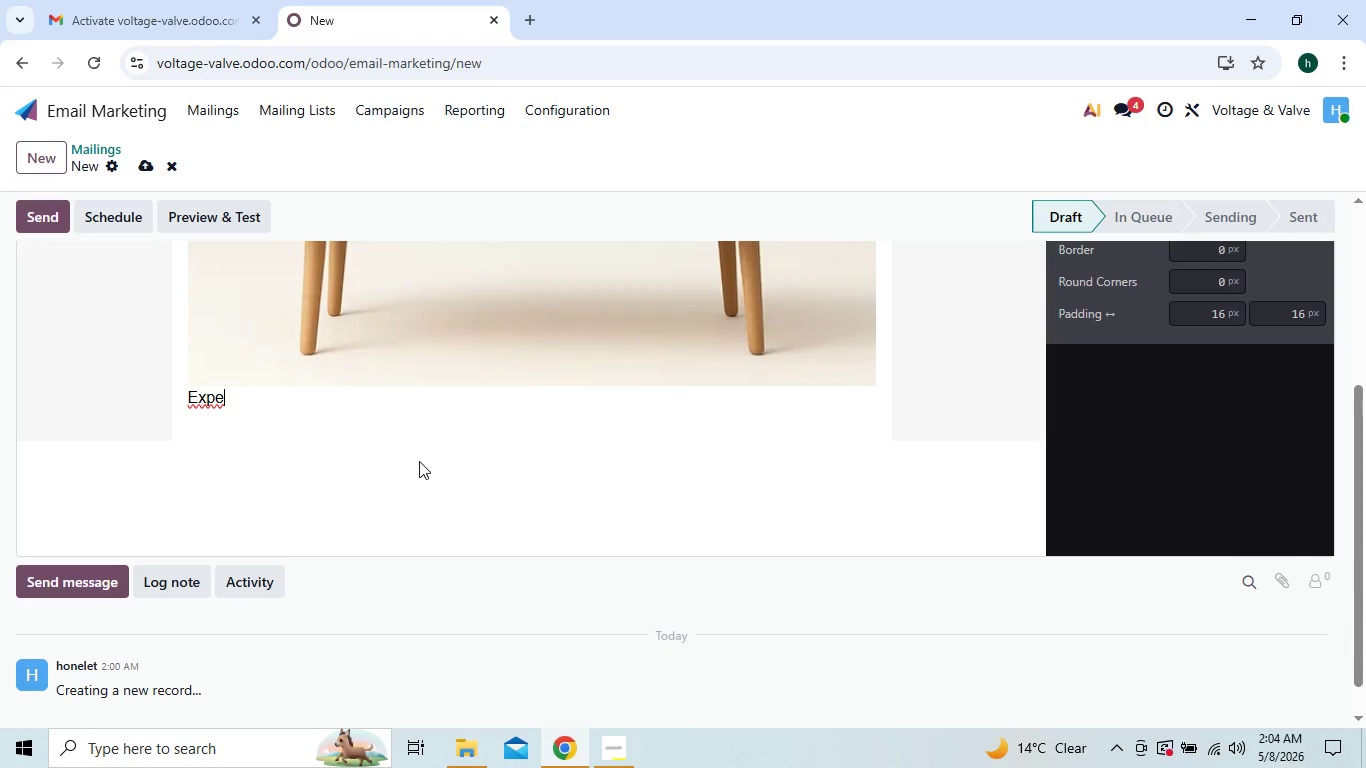 
key(Backspace)
 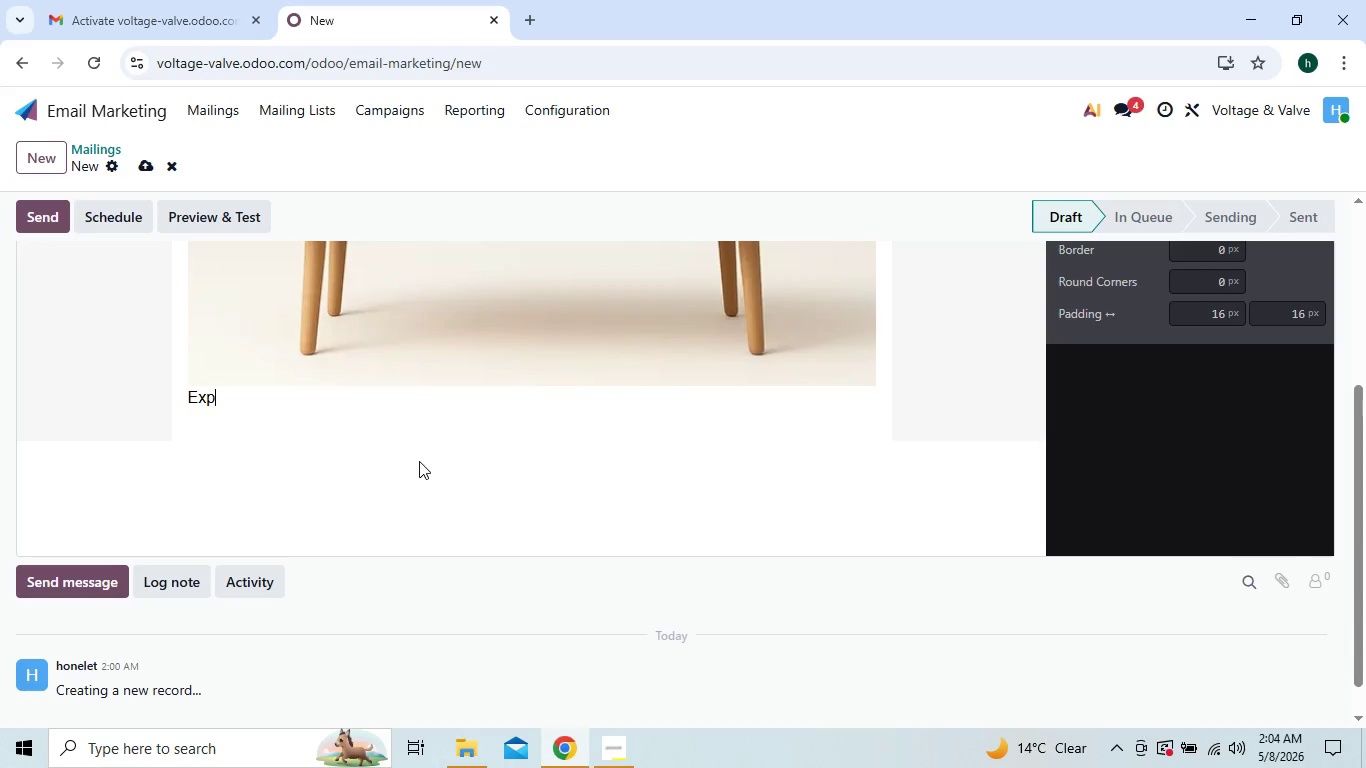 
key(Backspace)
 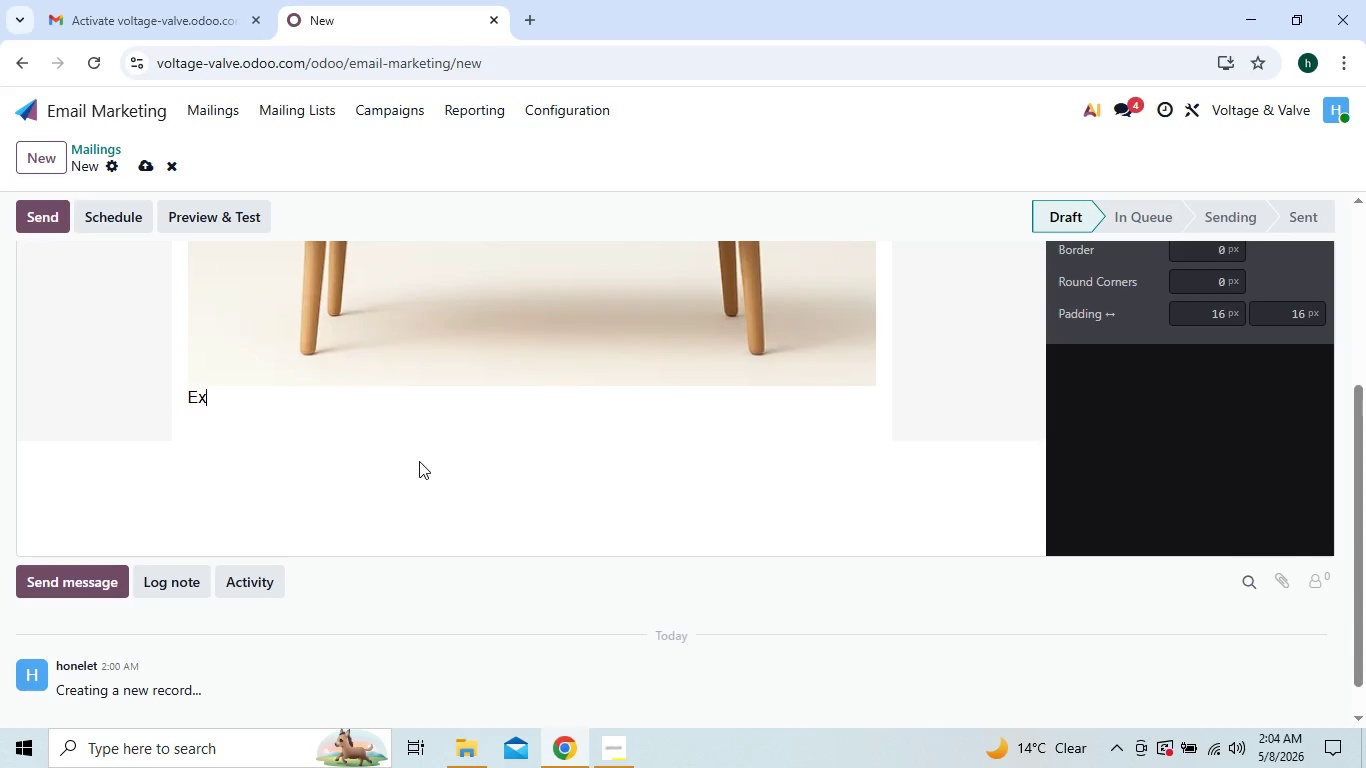 
key(Backspace)
 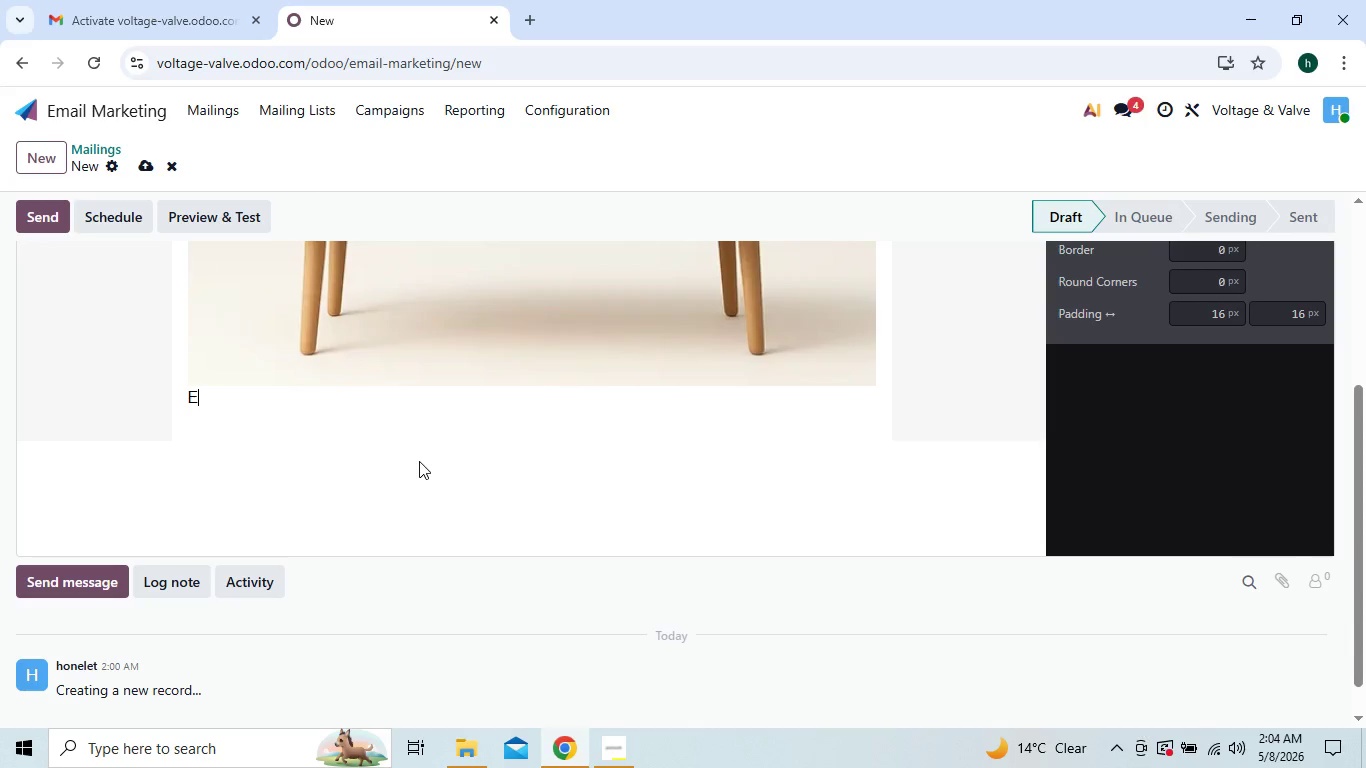 
key(Backspace)
 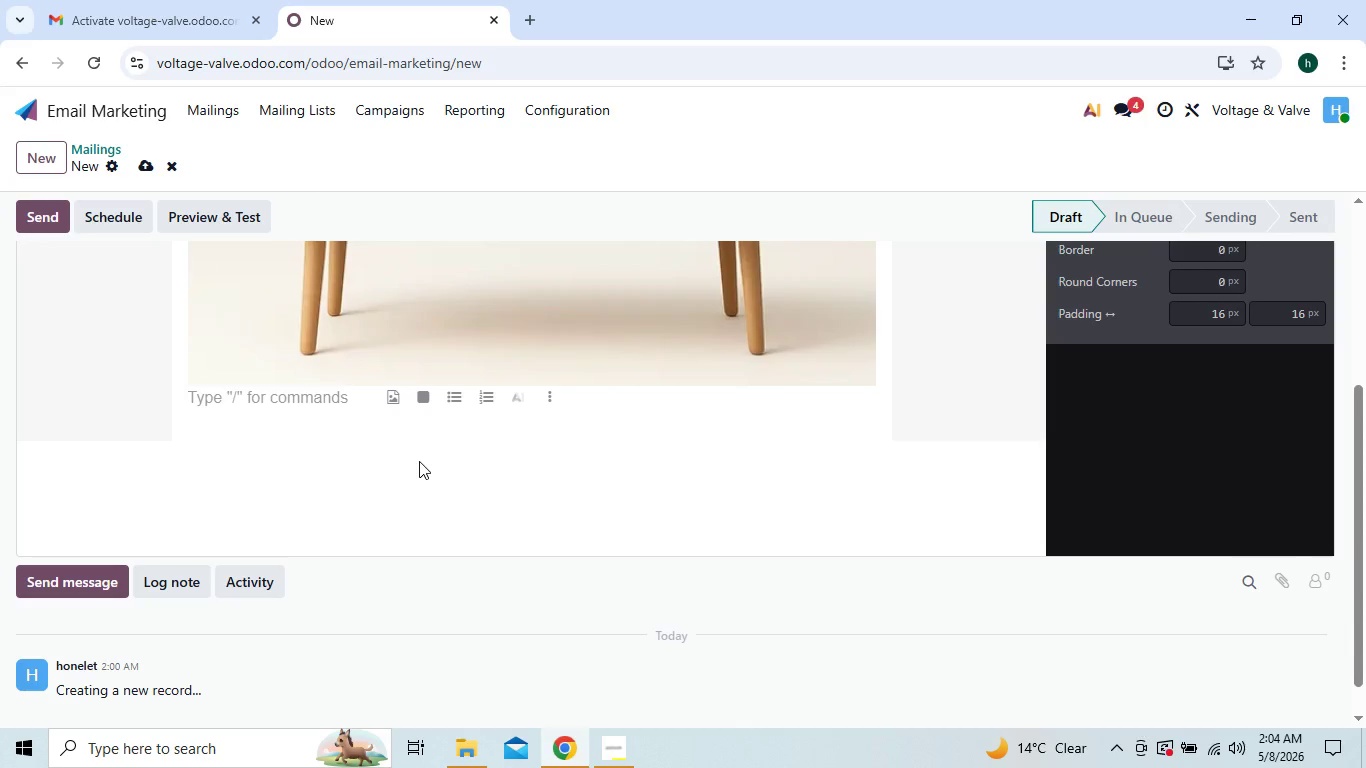 
key(Shift+Enter)
 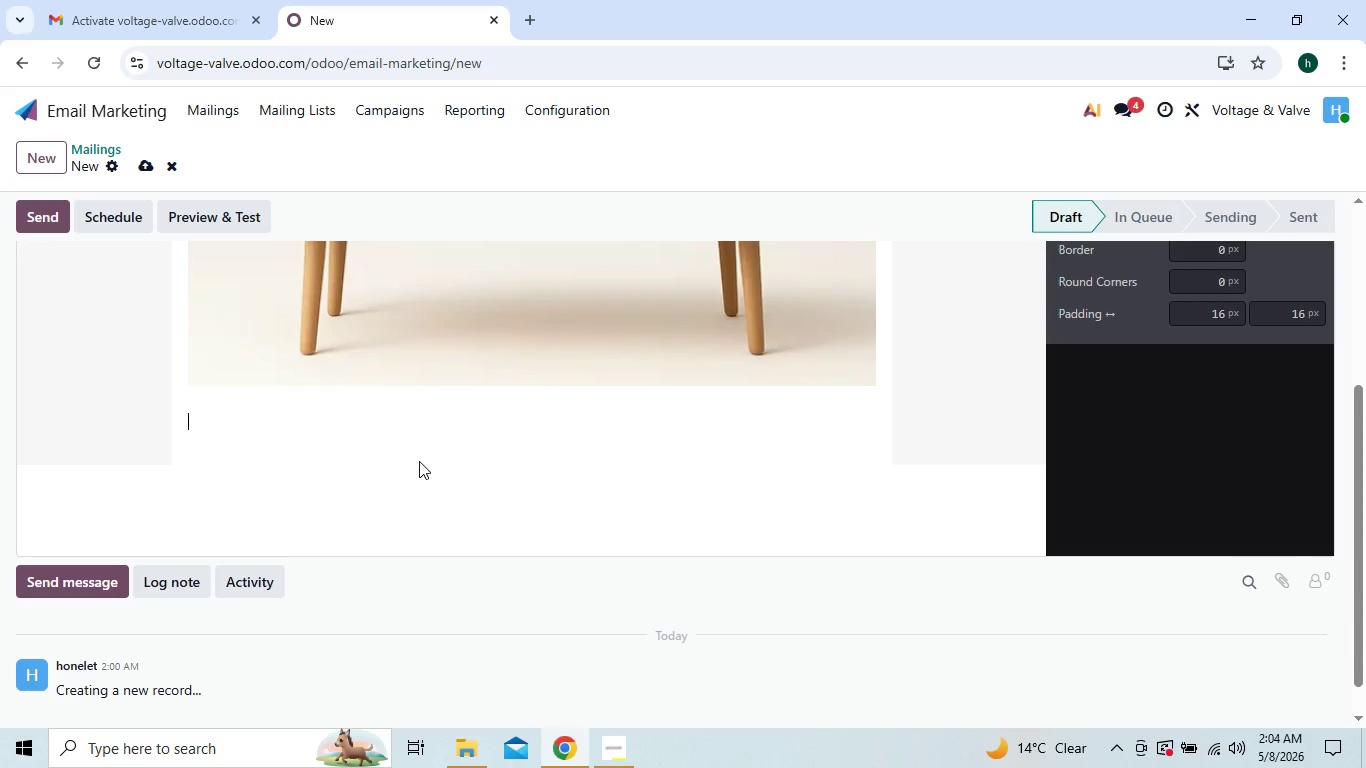 
key(Control+D)
 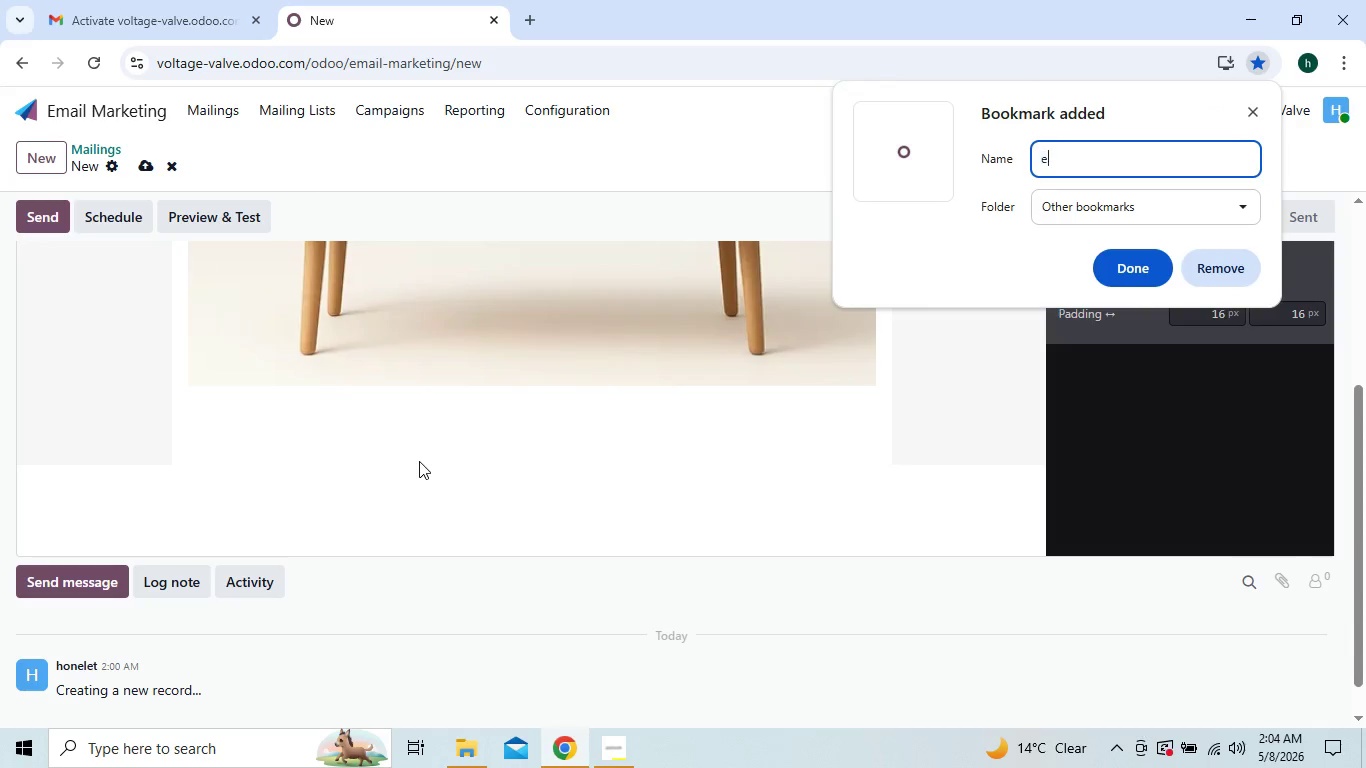 
key(E)
 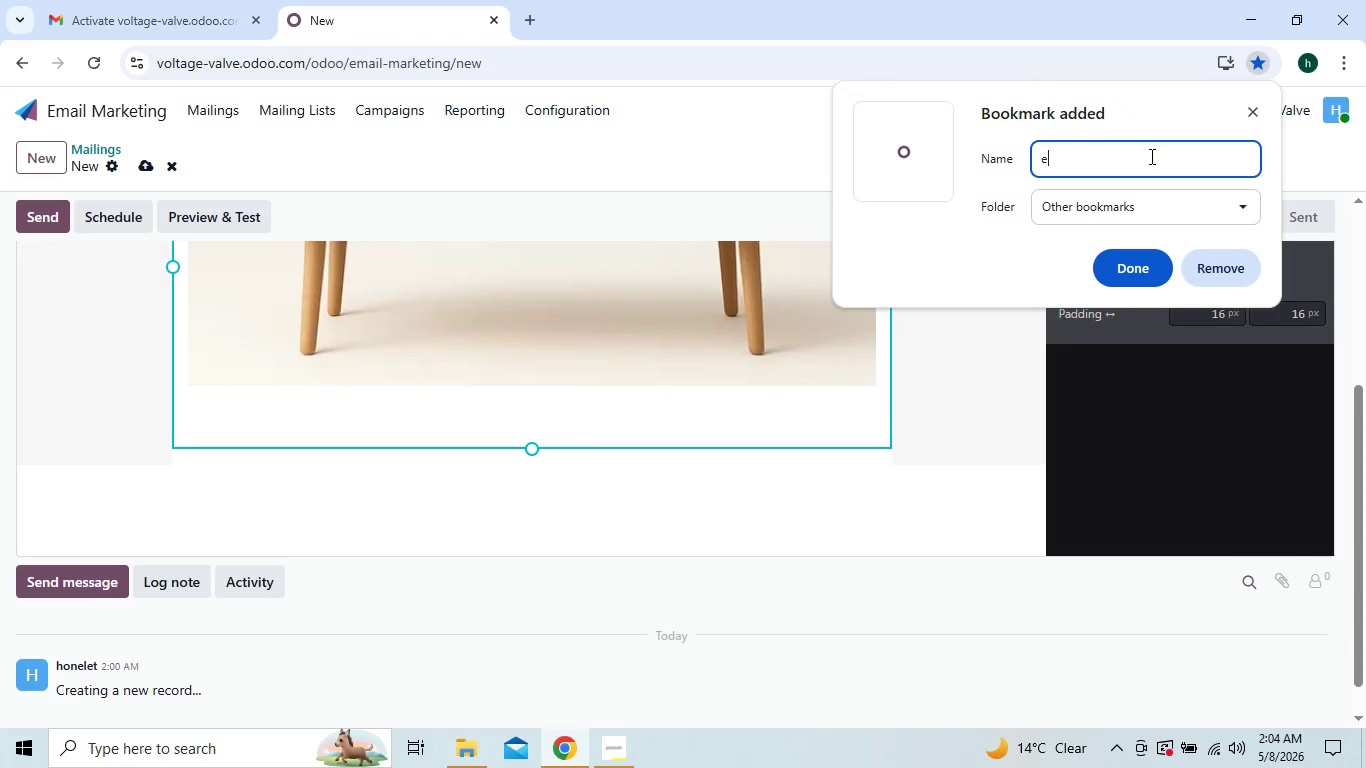 
left_click([1252, 113])
 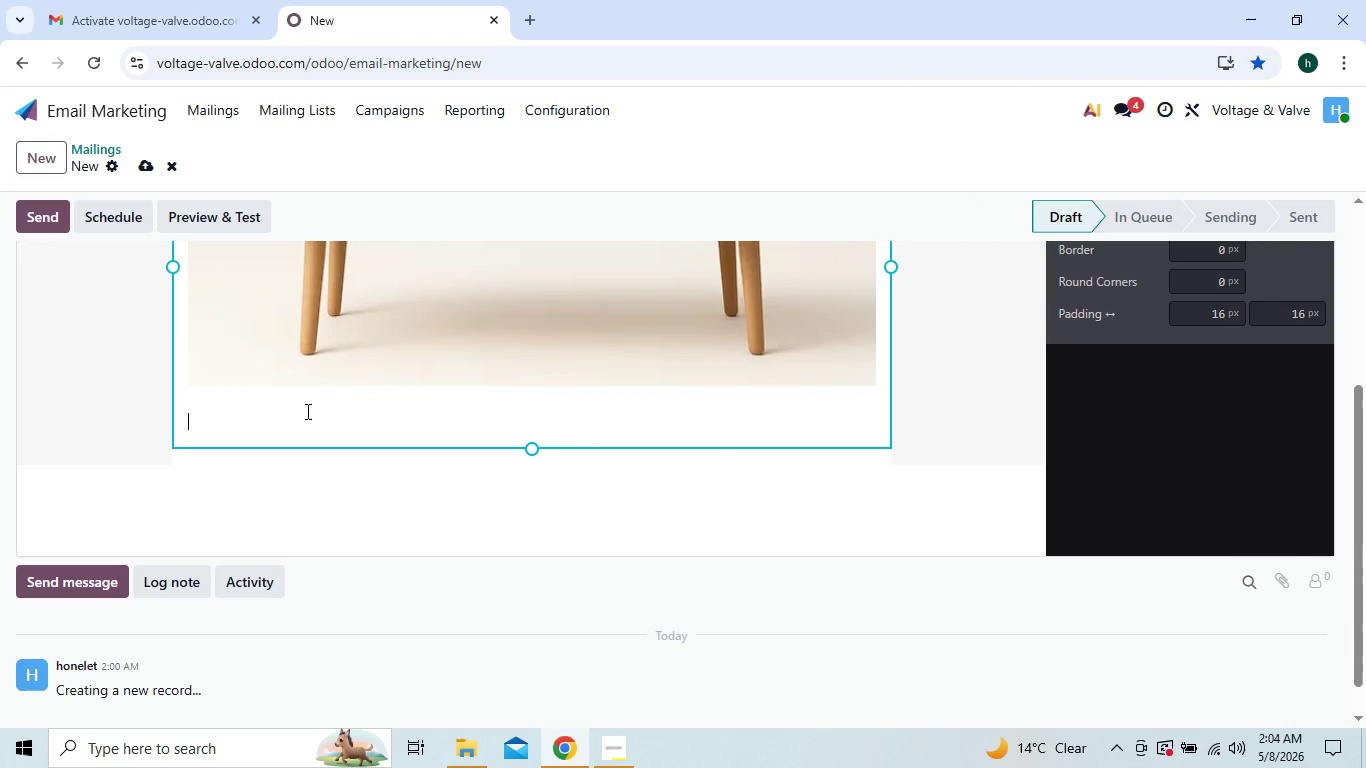 
type(Dear {{object.name}},)
 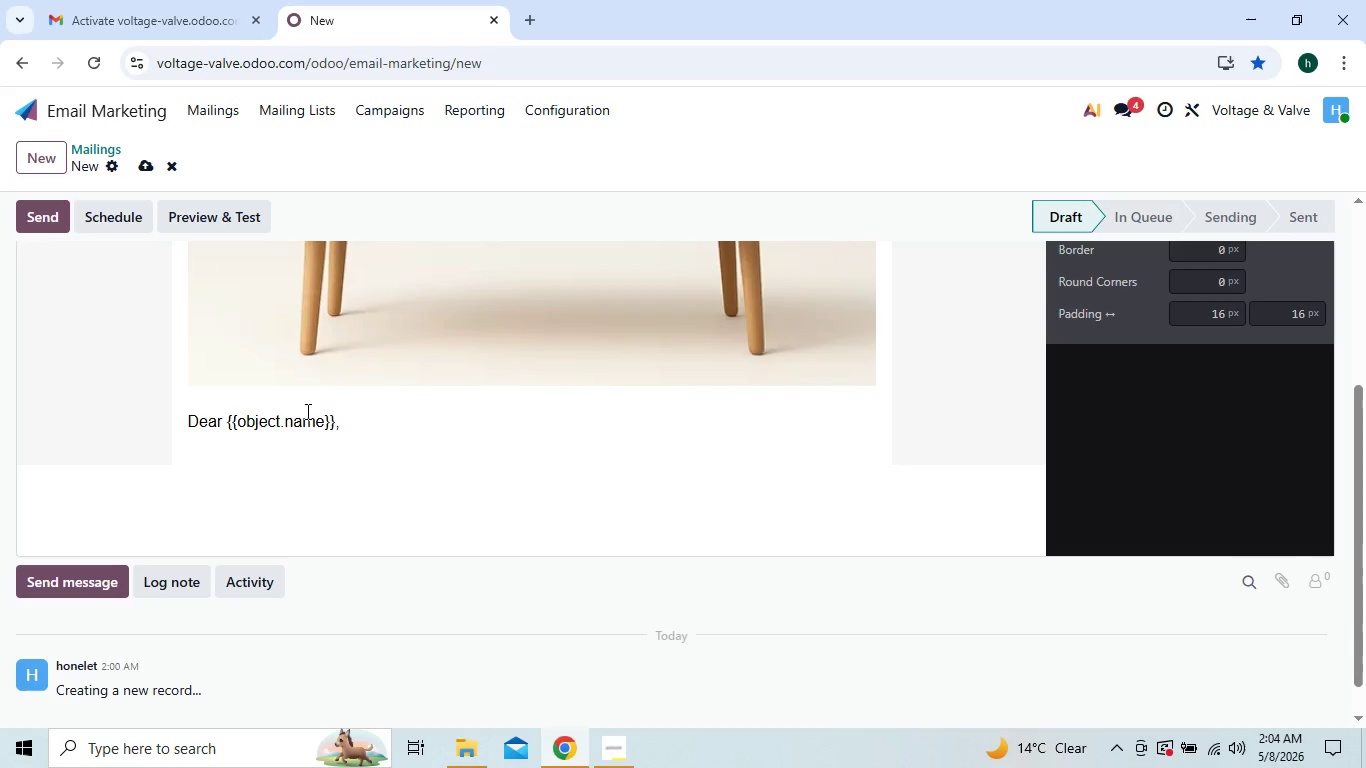 
key(Shift+Enter)
 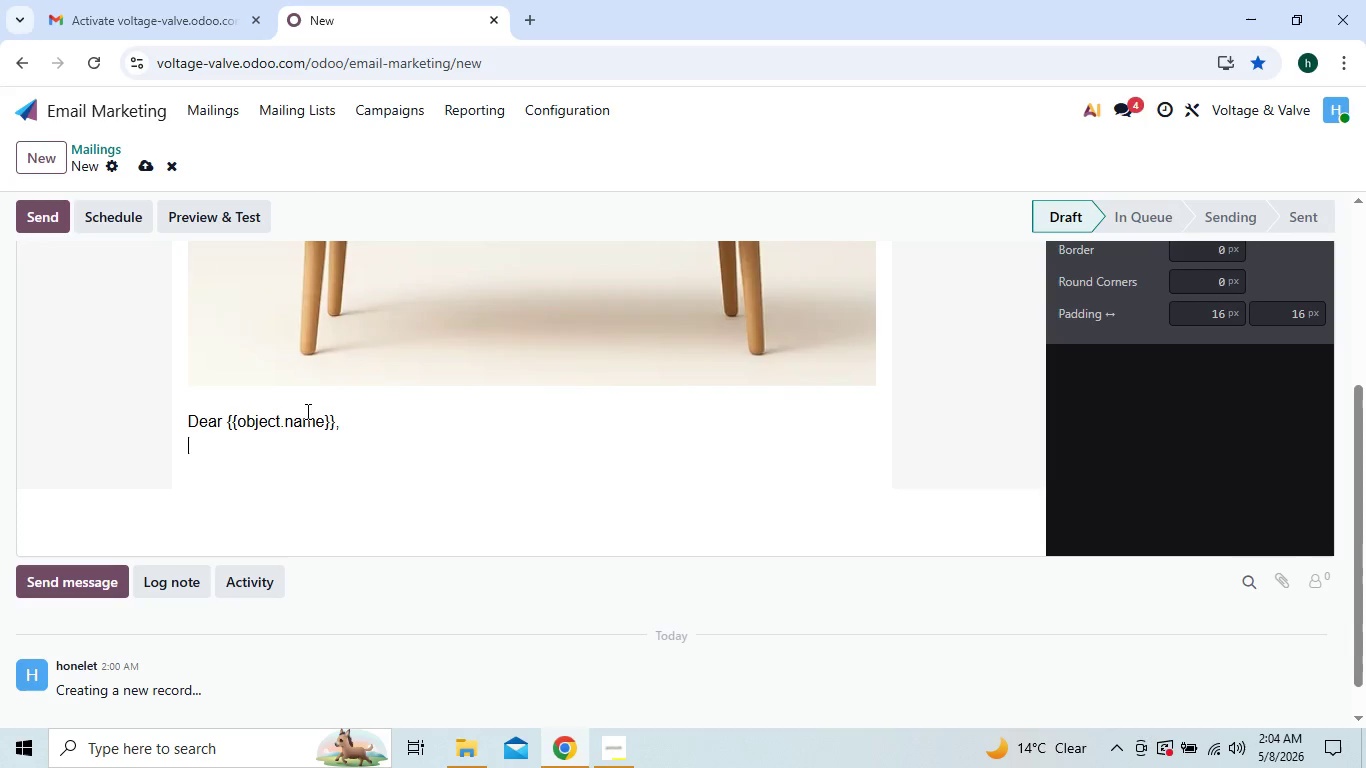 
key(Backspace)
 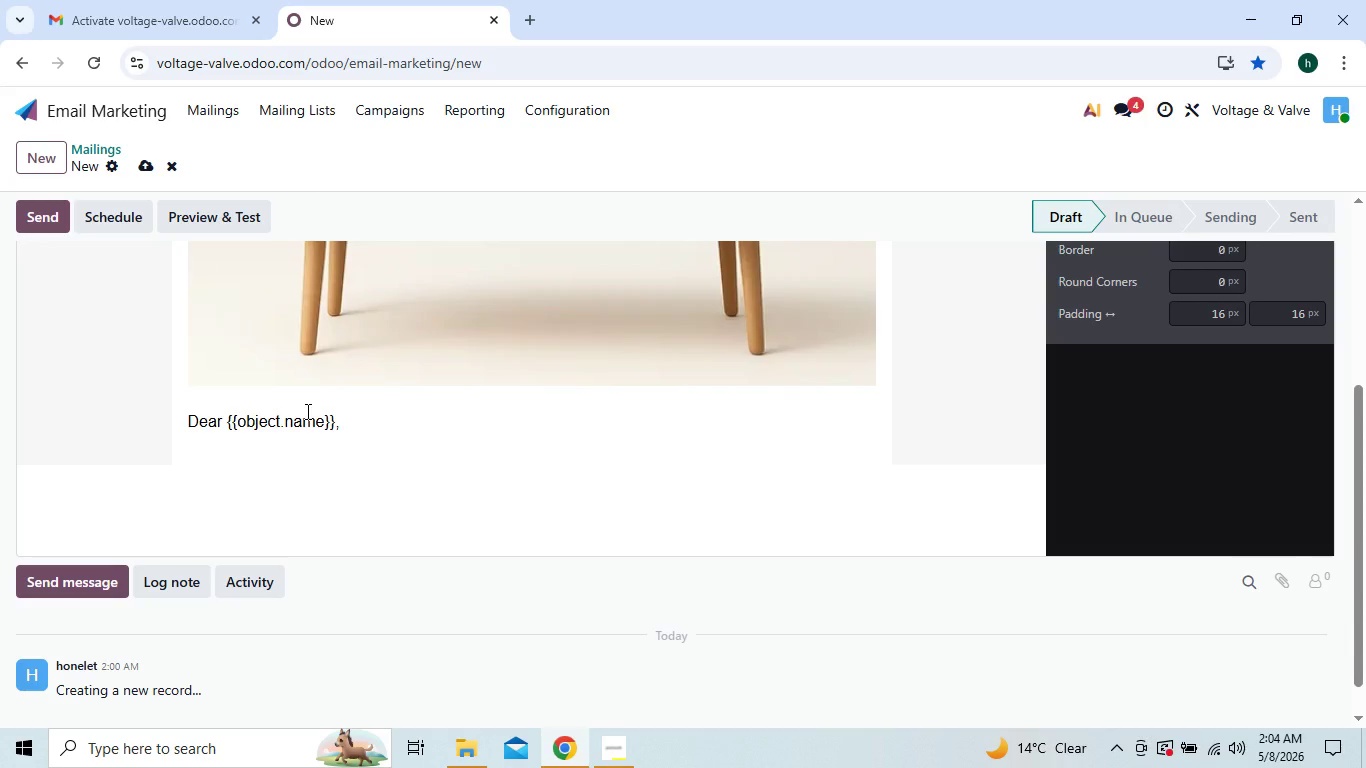 
key(Enter)
 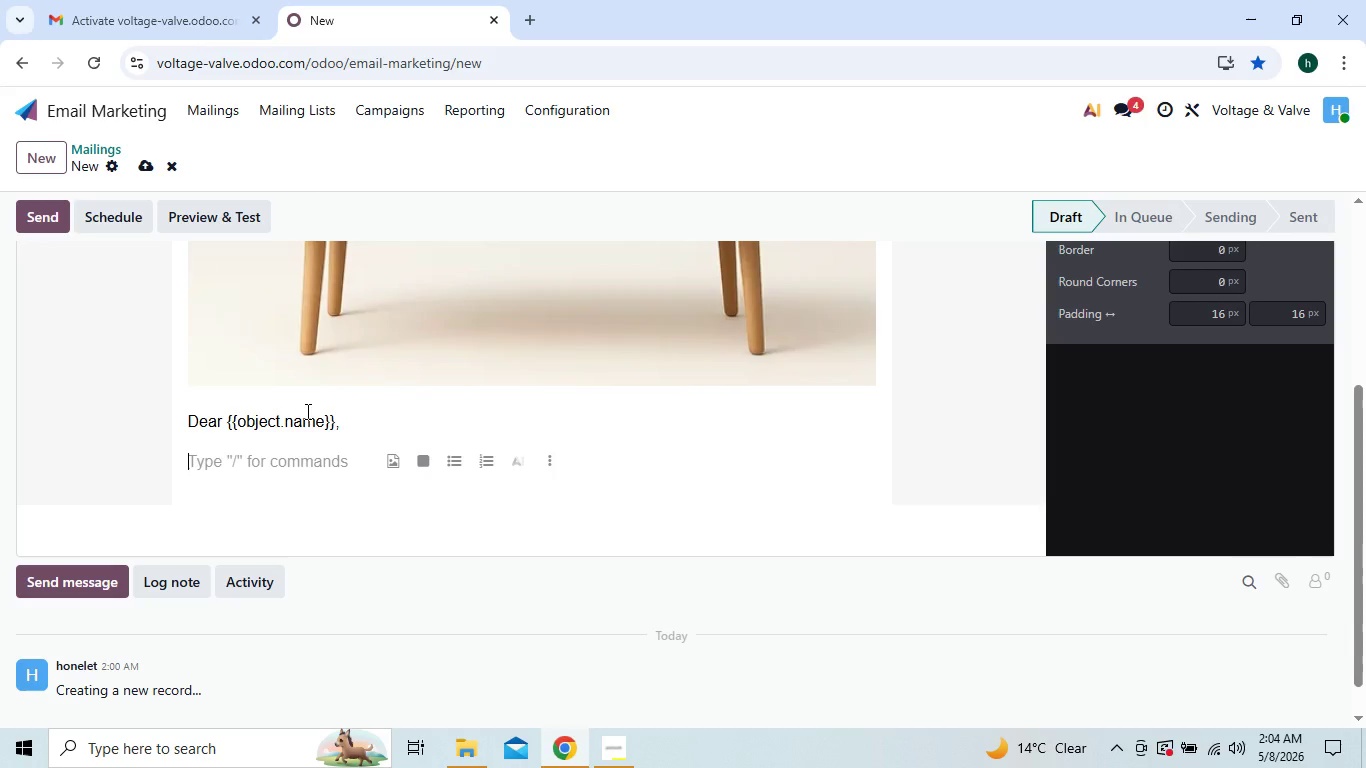 
type(It's hard to believe a full year passed since your last {{obe)
key(Backspace)
type(ject.service)
 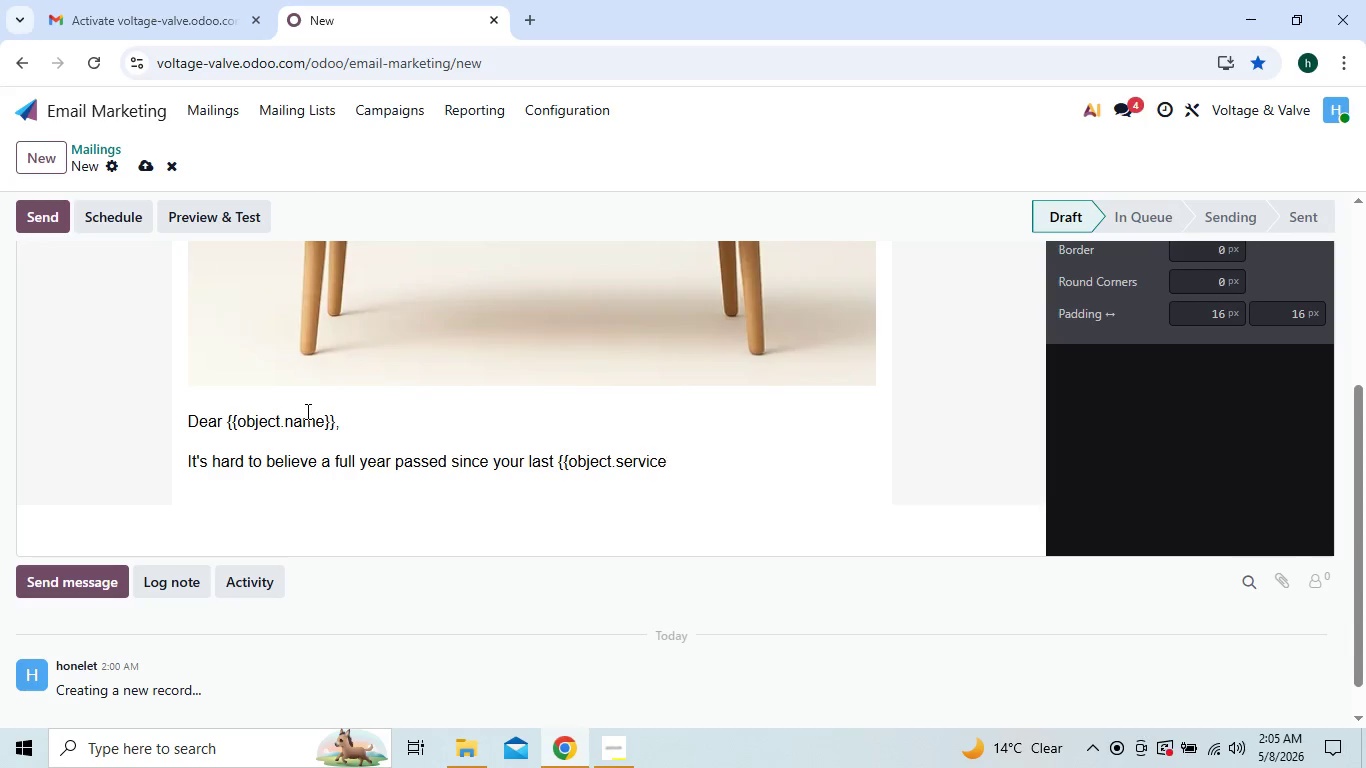 
hold_key(key=ShiftRight, duration=1.5)
 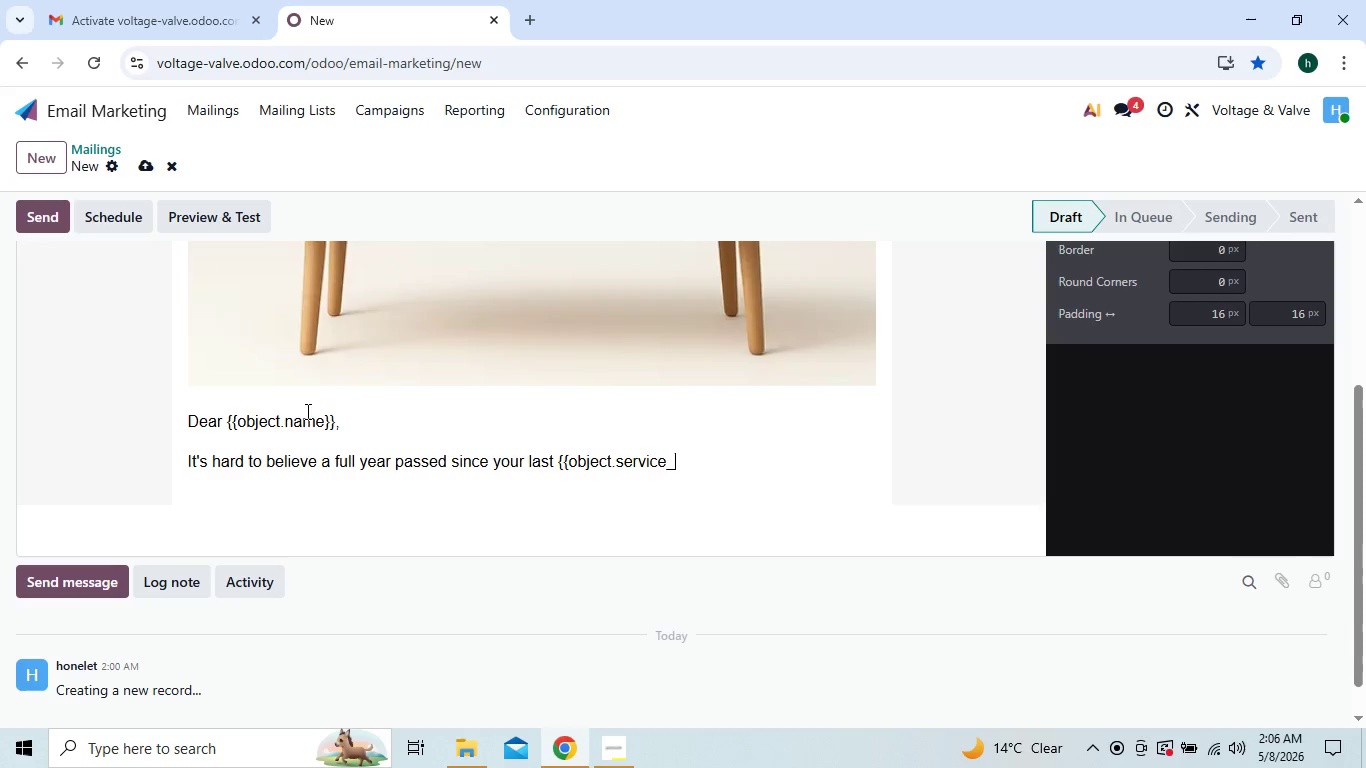 
type(_type)
 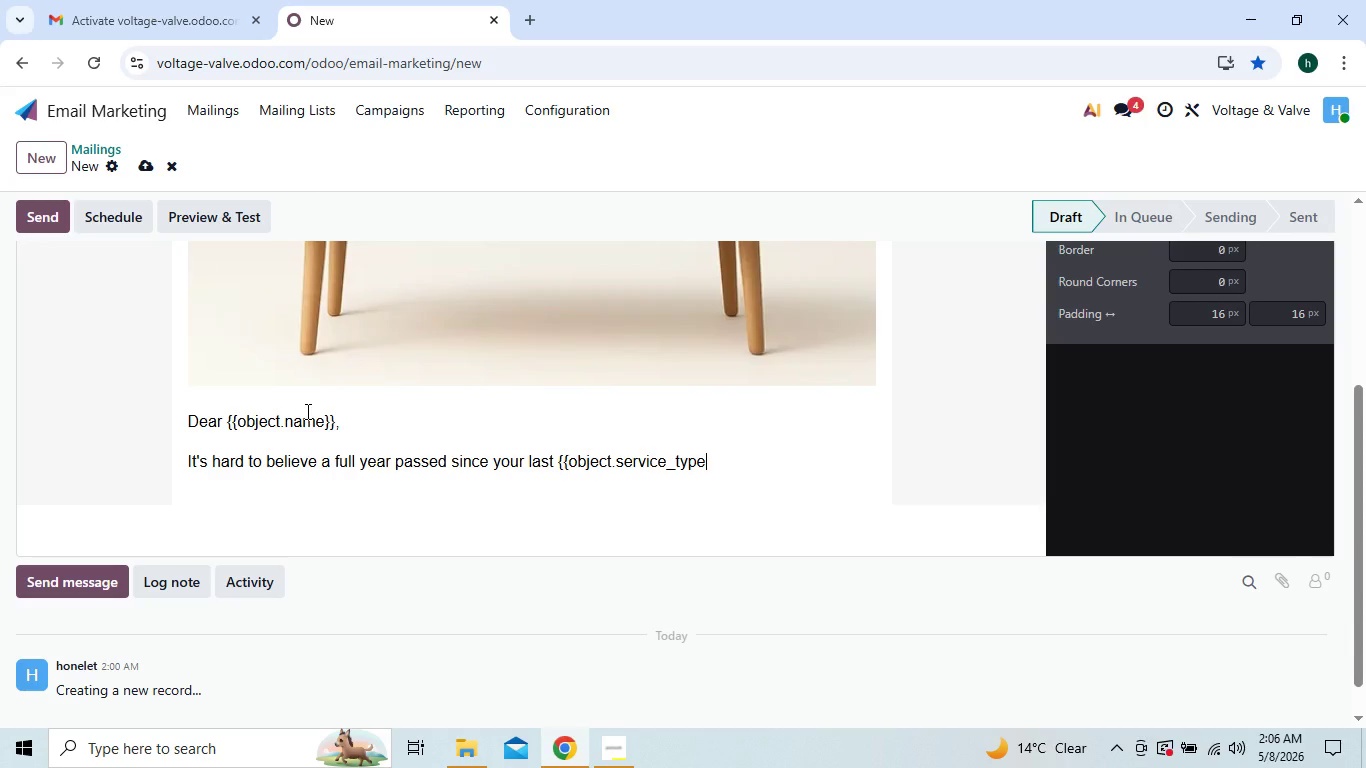 
type(}} service with Voltage)
 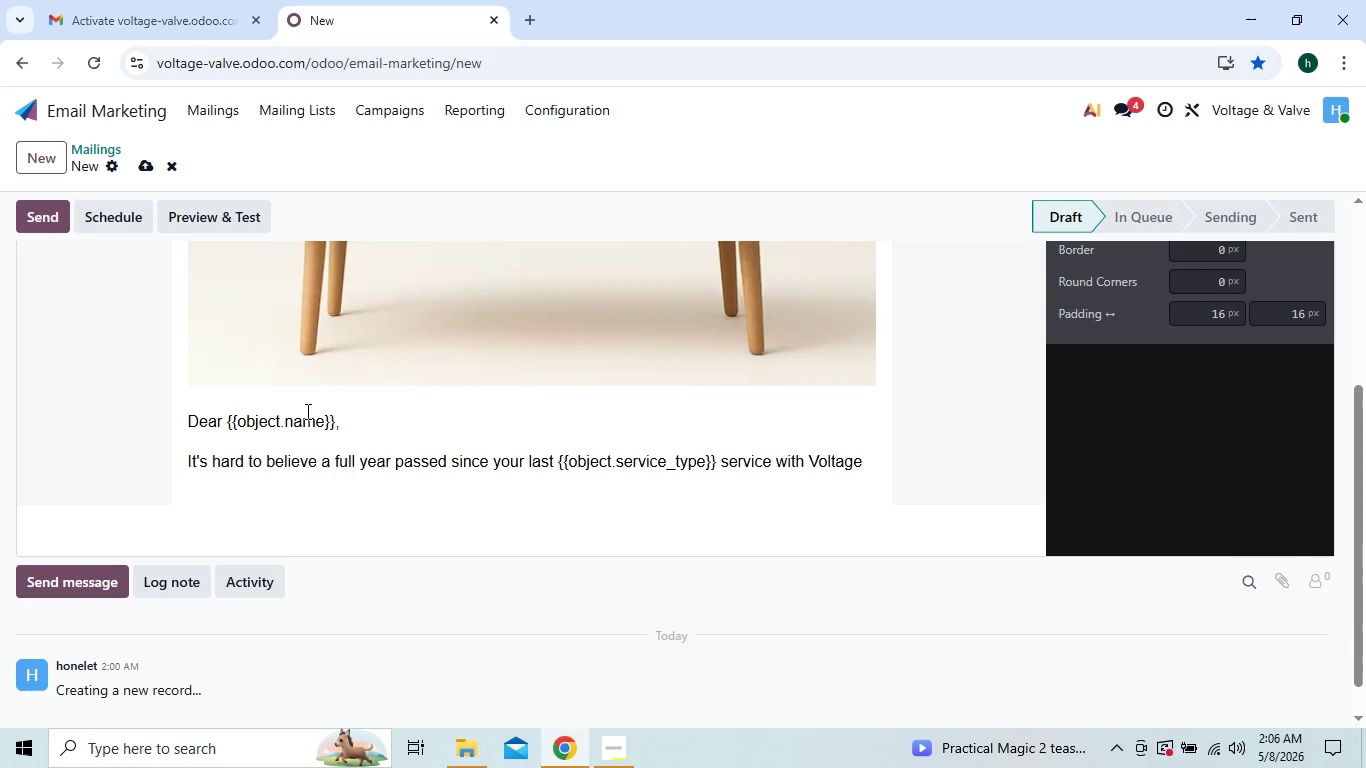 
key(Space)
 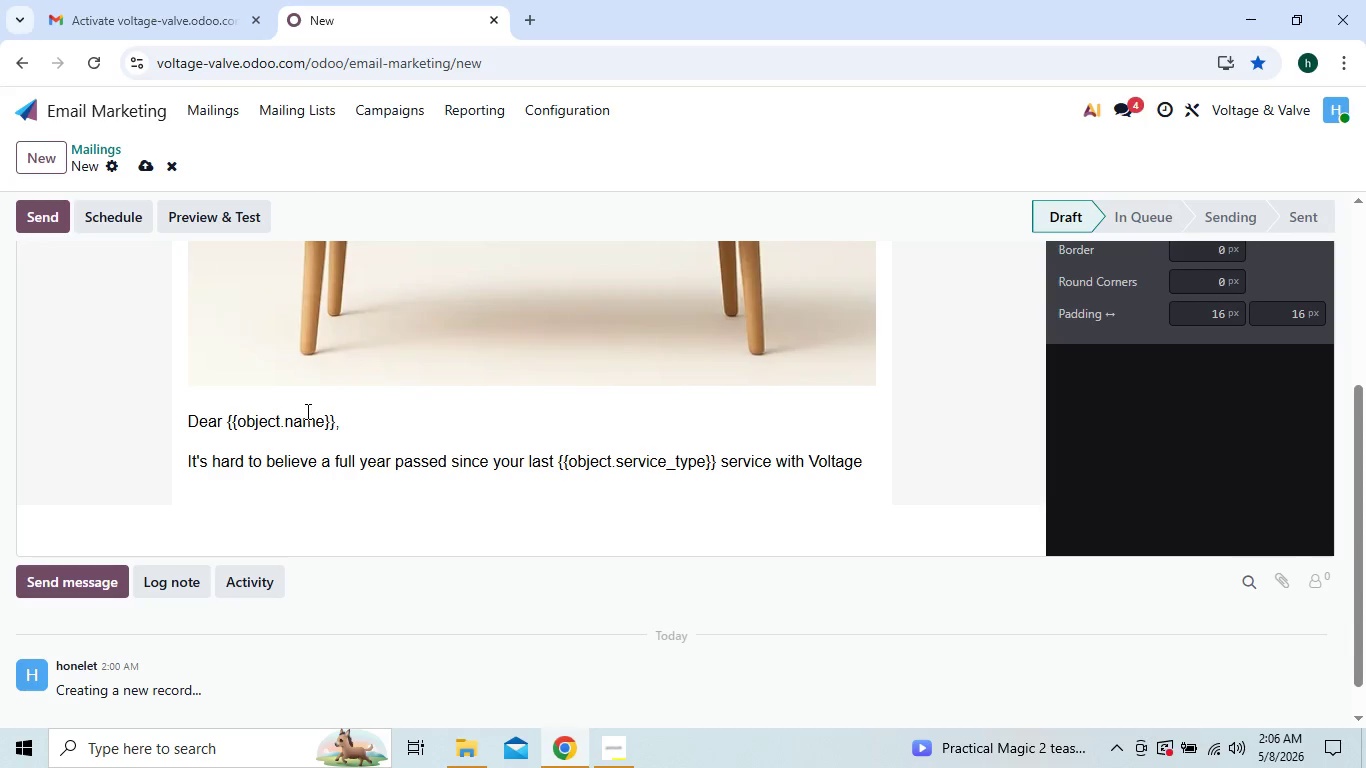 
hold_key(key=ShiftLeft, duration=1.5)
 